 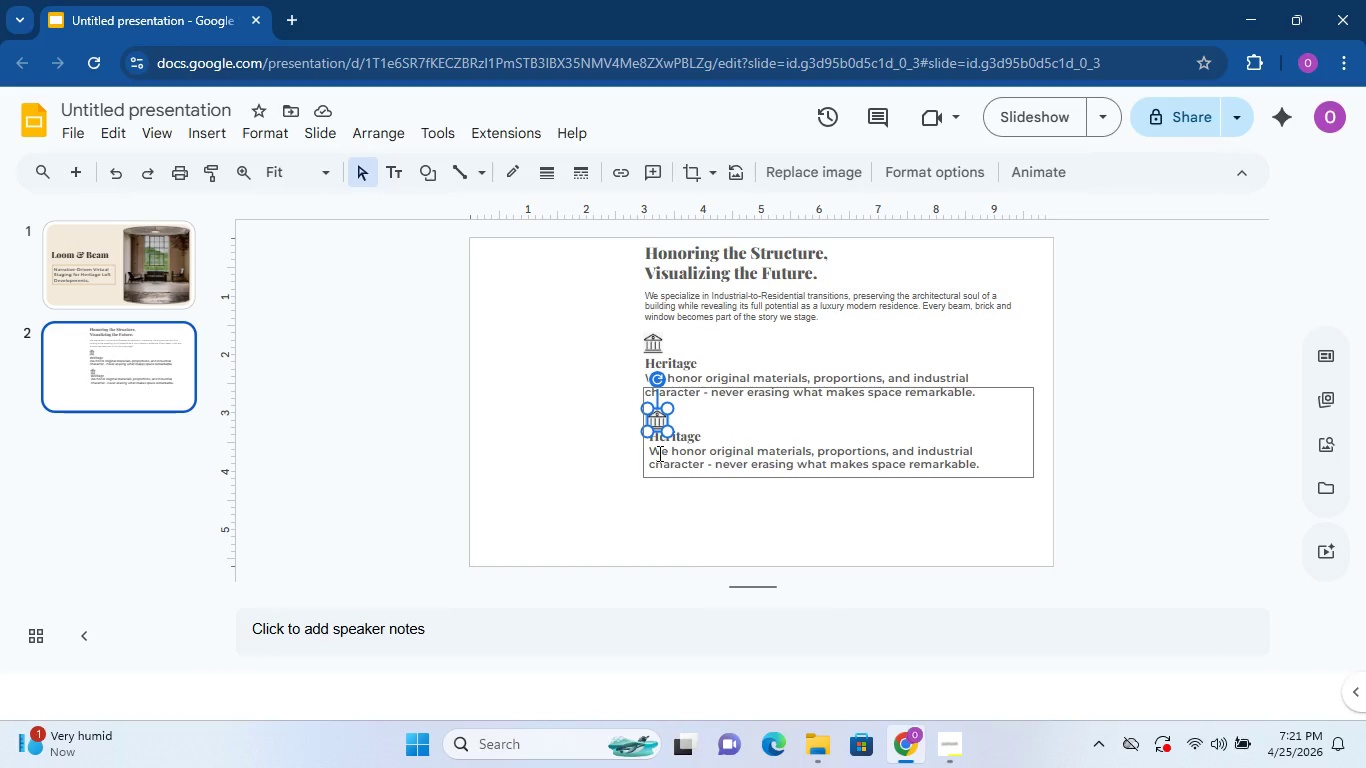 
key(Delete)
 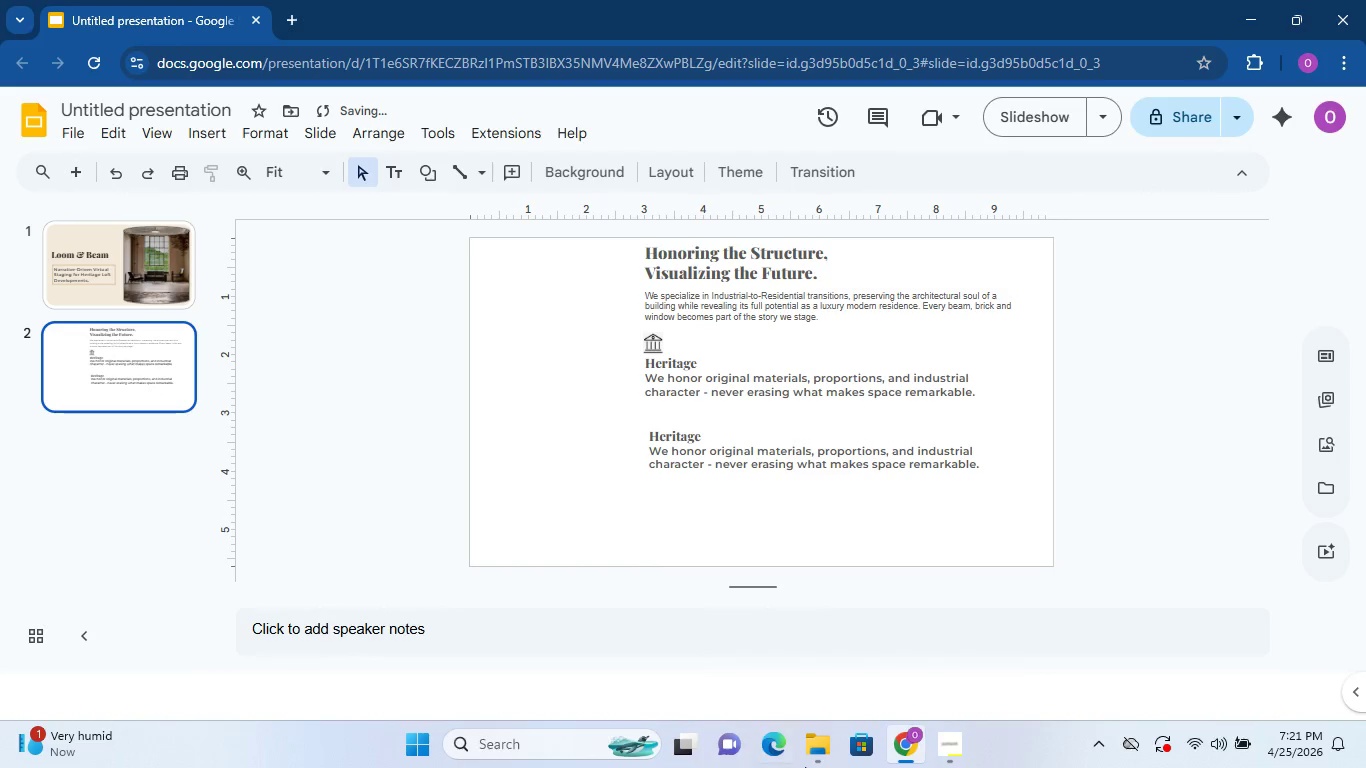 
mouse_move([902, 752])
 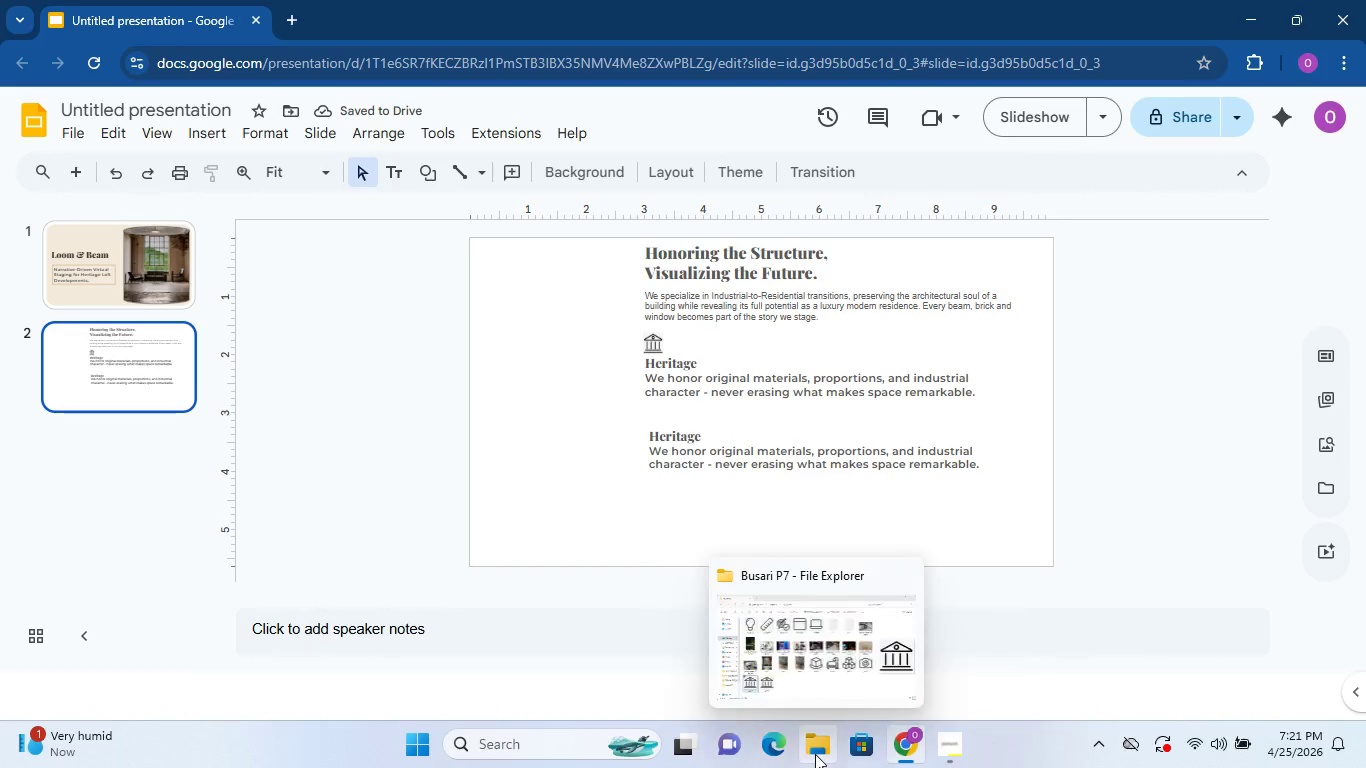 
left_click([815, 754])
 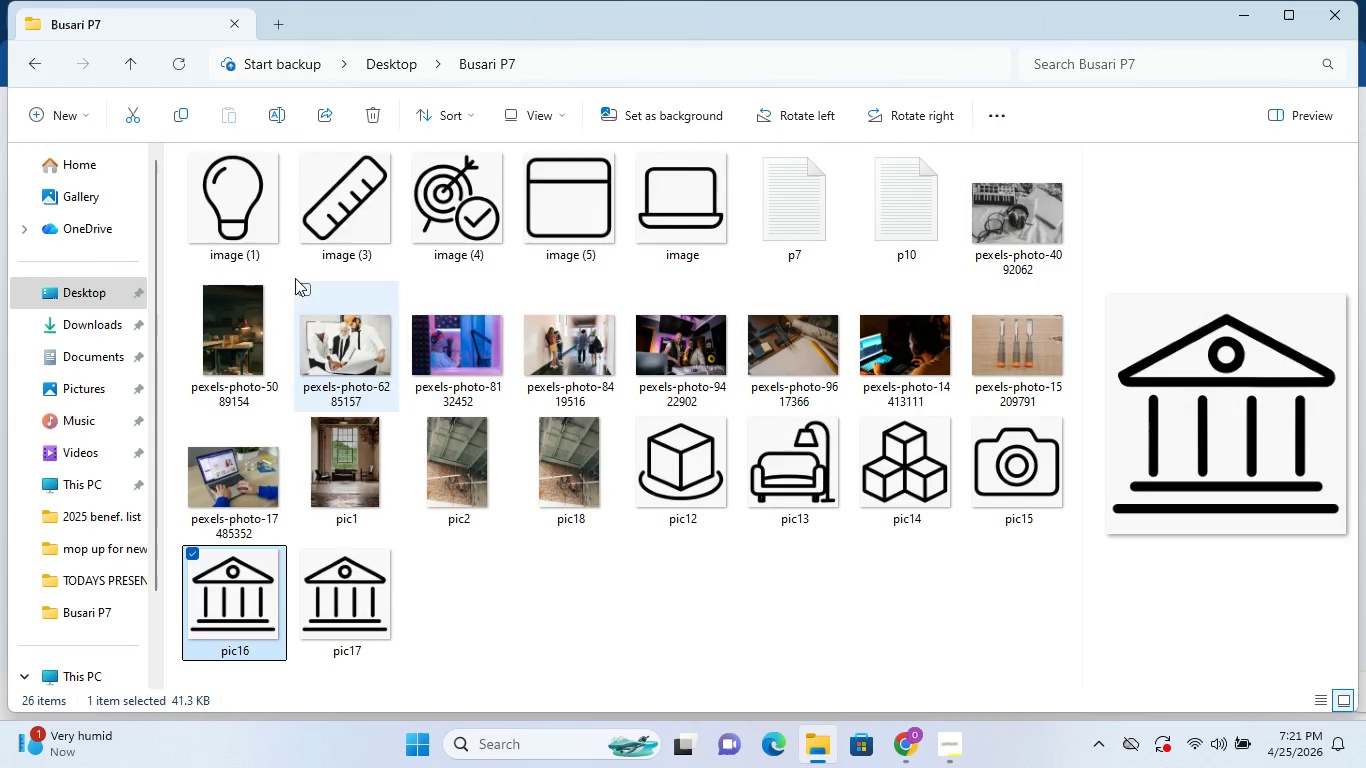 
right_click([239, 188])
 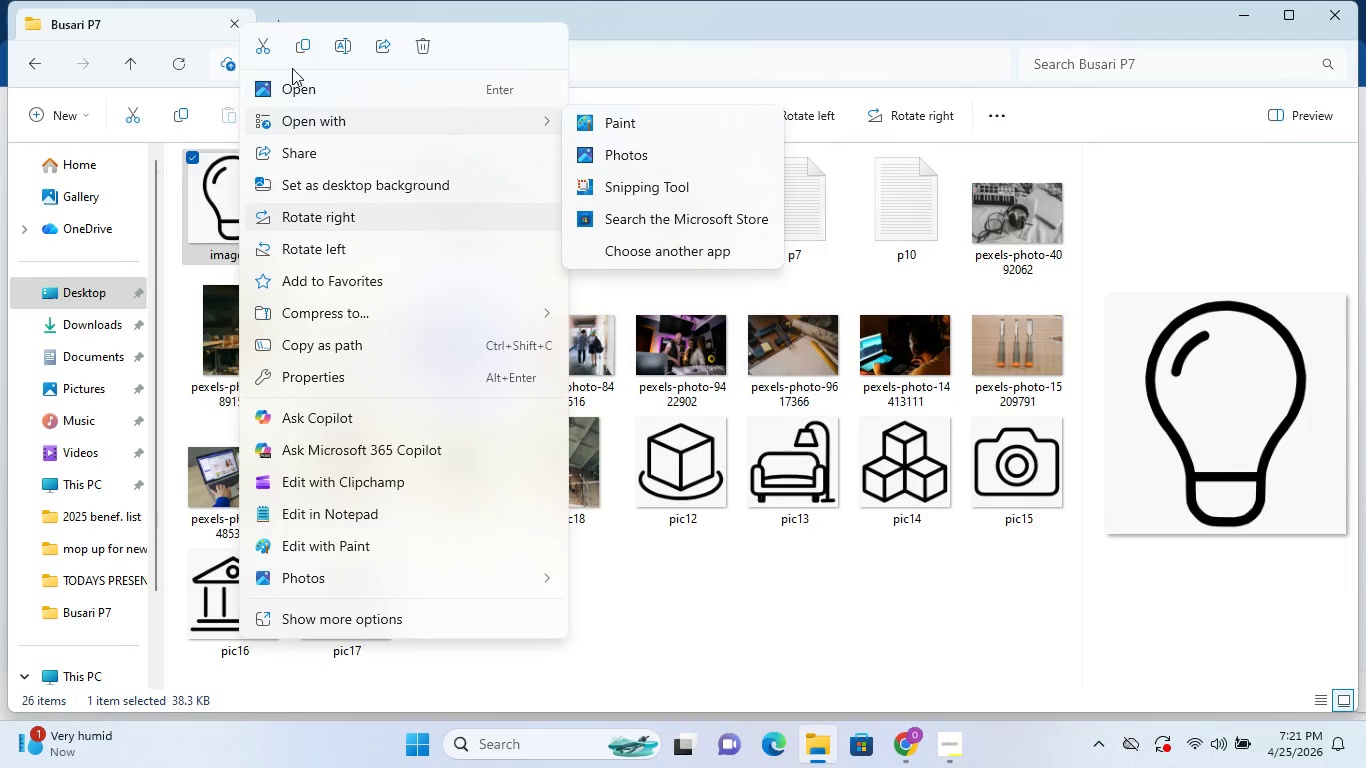 
left_click([300, 53])
 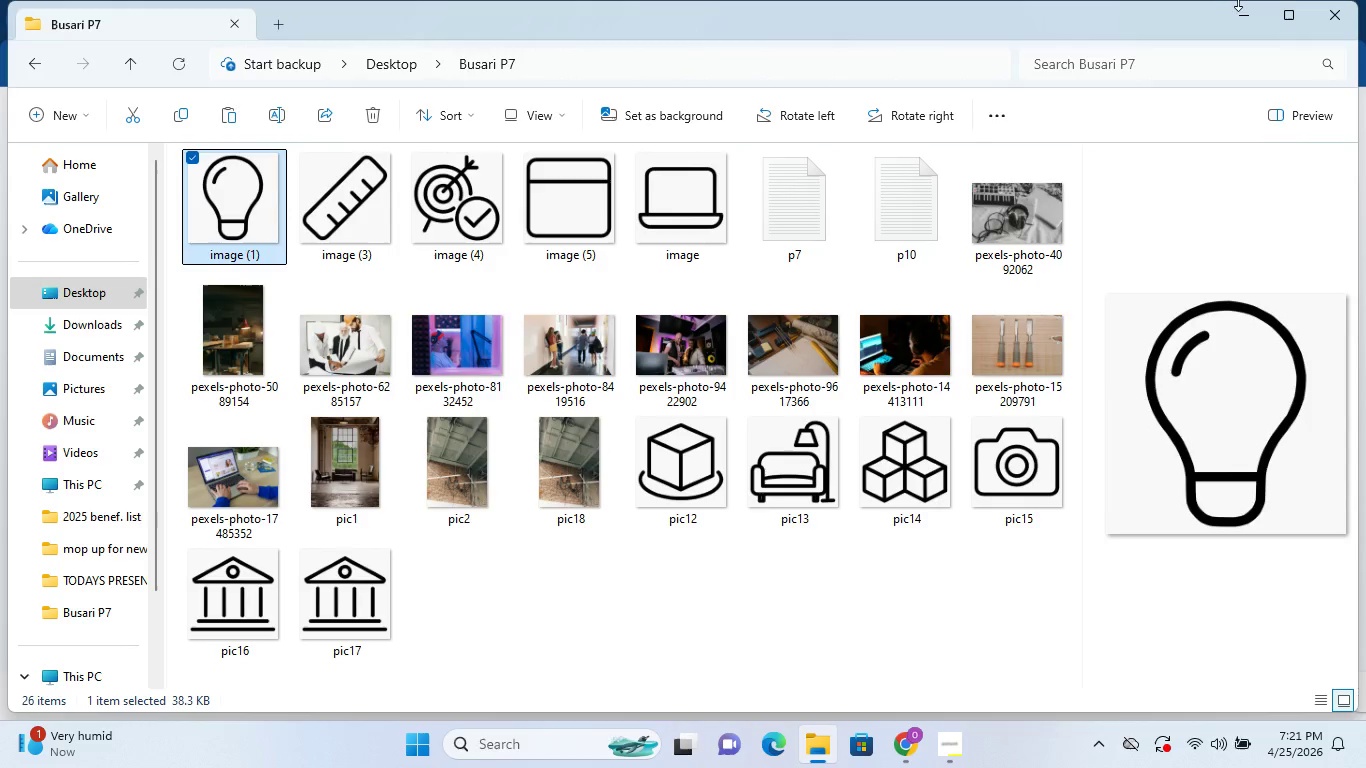 
left_click([1248, 0])
 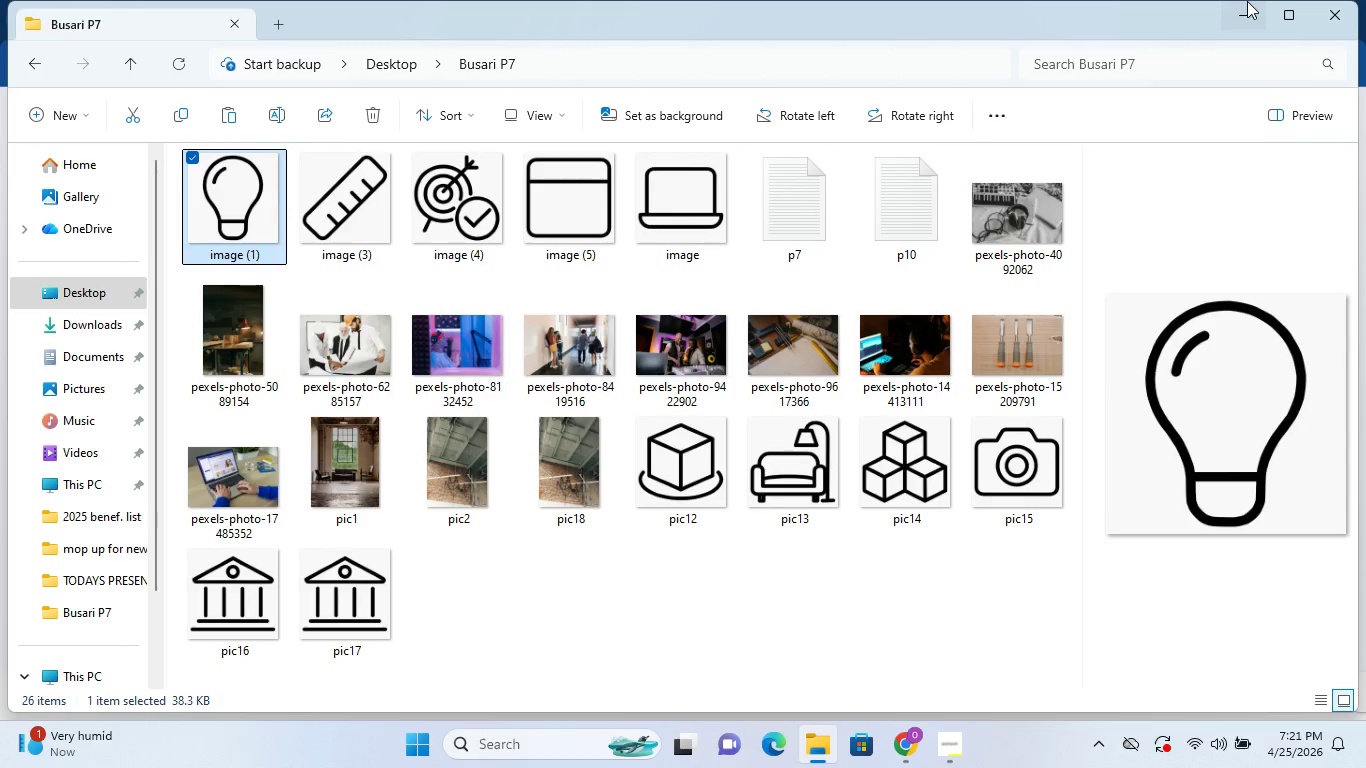 
left_click([1247, 1])
 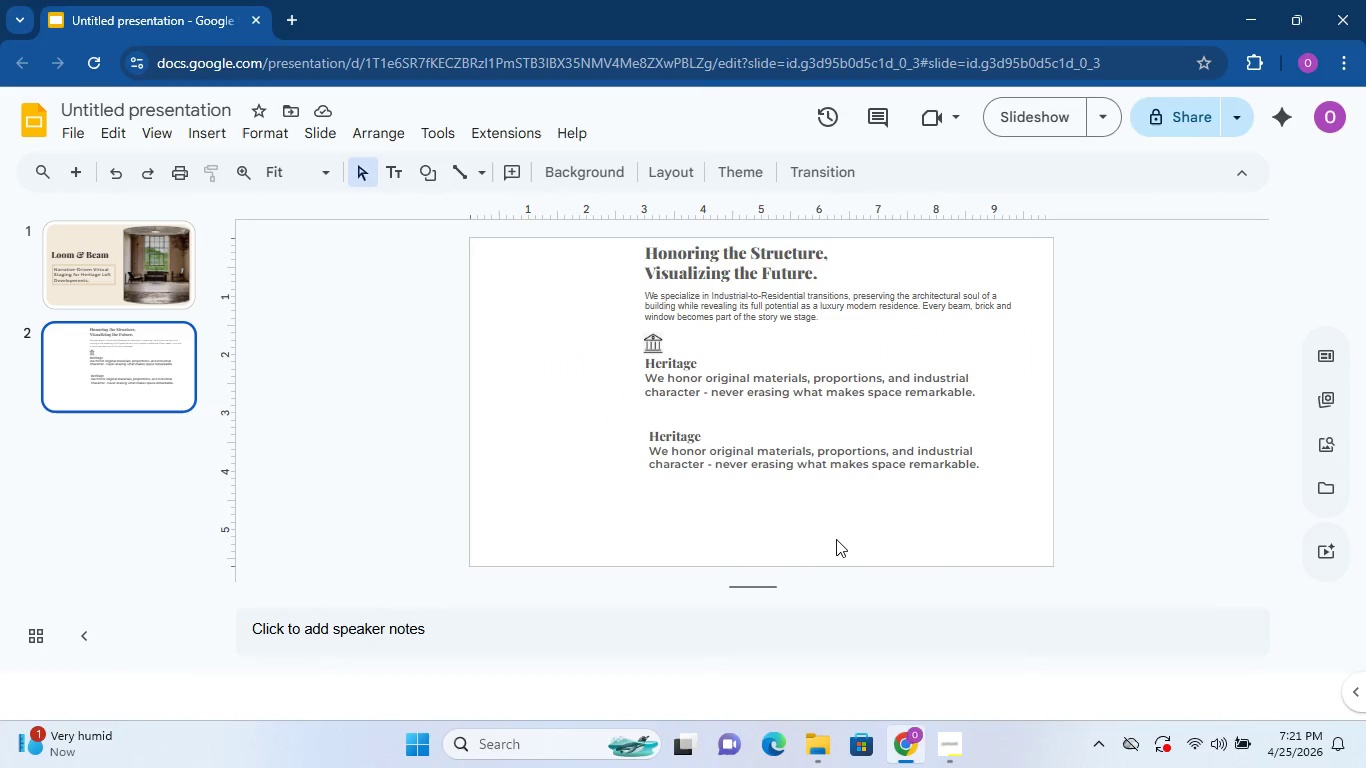 
key(Control+V)
 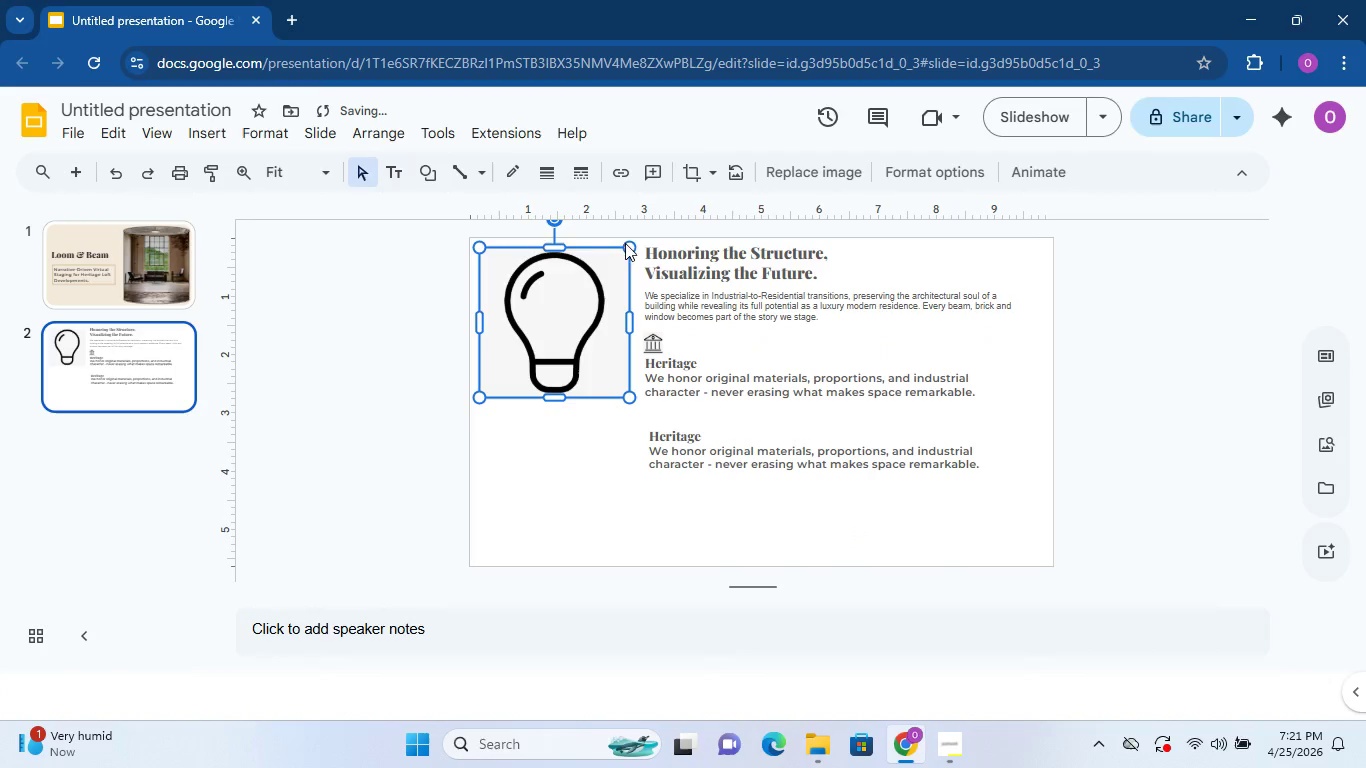 
left_click_drag(start_coordinate=[628, 248], to_coordinate=[506, 384])
 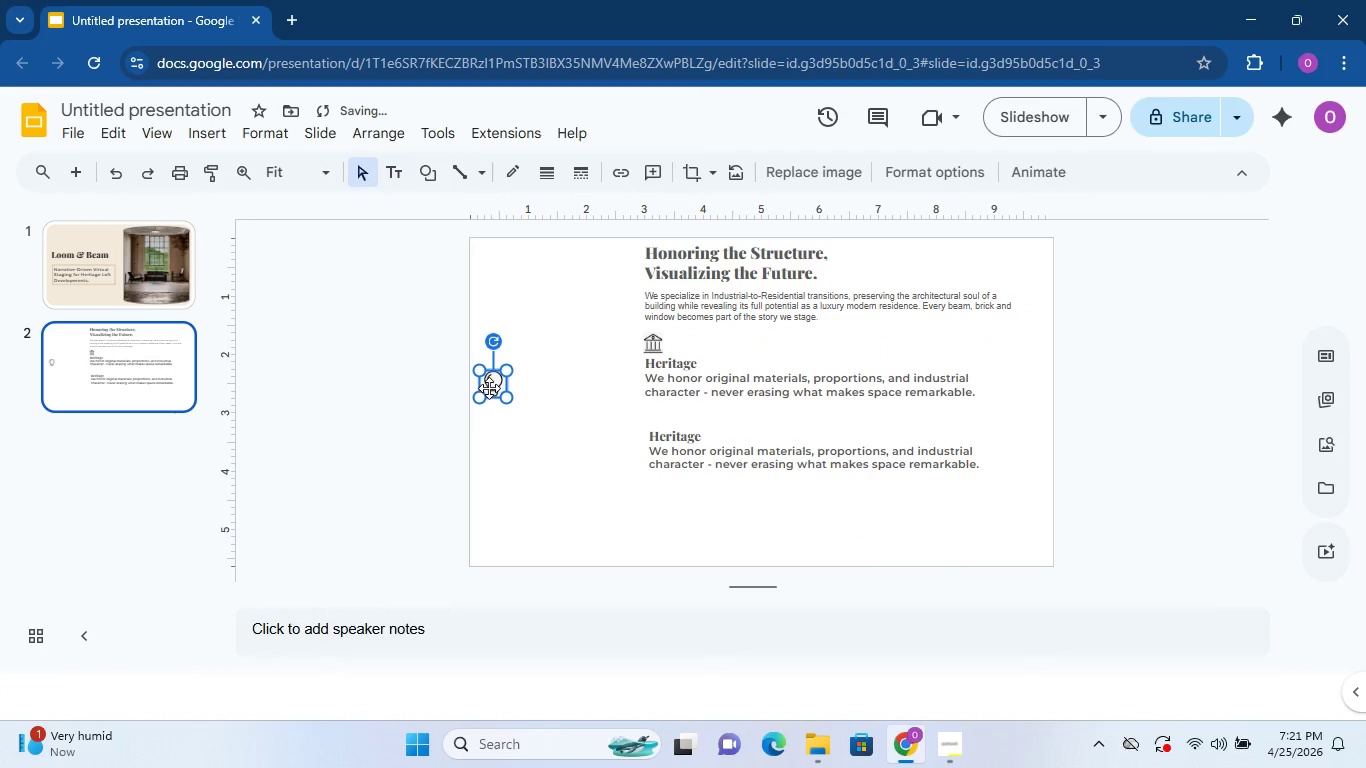 
left_click_drag(start_coordinate=[489, 388], to_coordinate=[659, 420])
 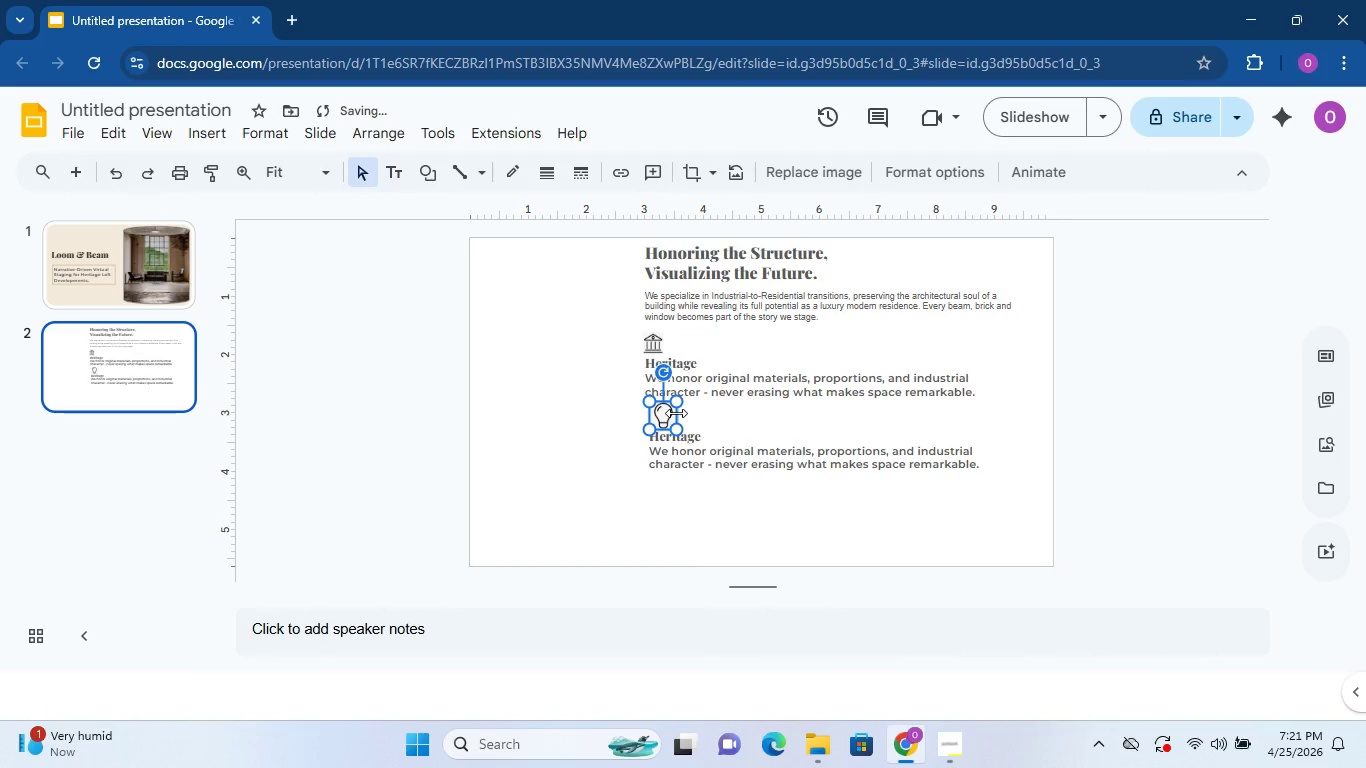 
left_click_drag(start_coordinate=[676, 413], to_coordinate=[667, 413])
 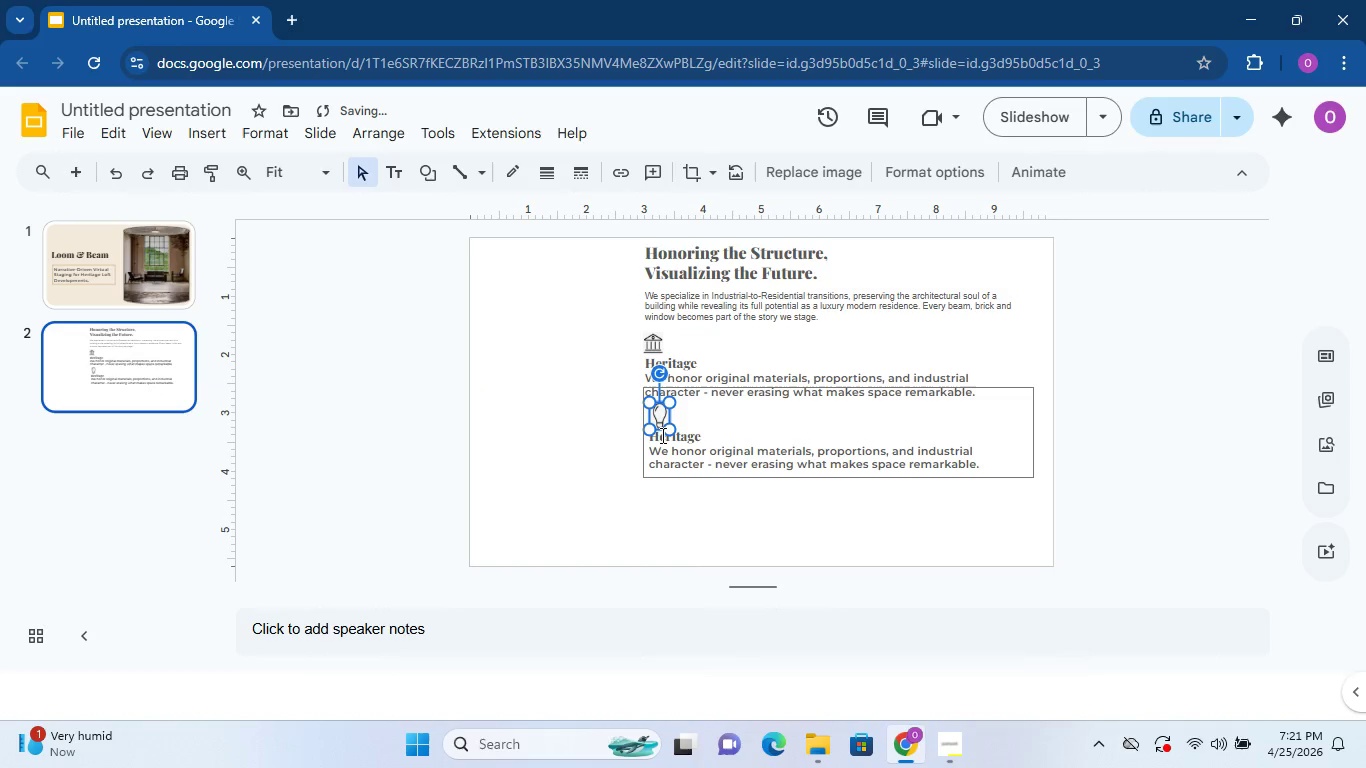 
left_click_drag(start_coordinate=[660, 429], to_coordinate=[660, 423])
 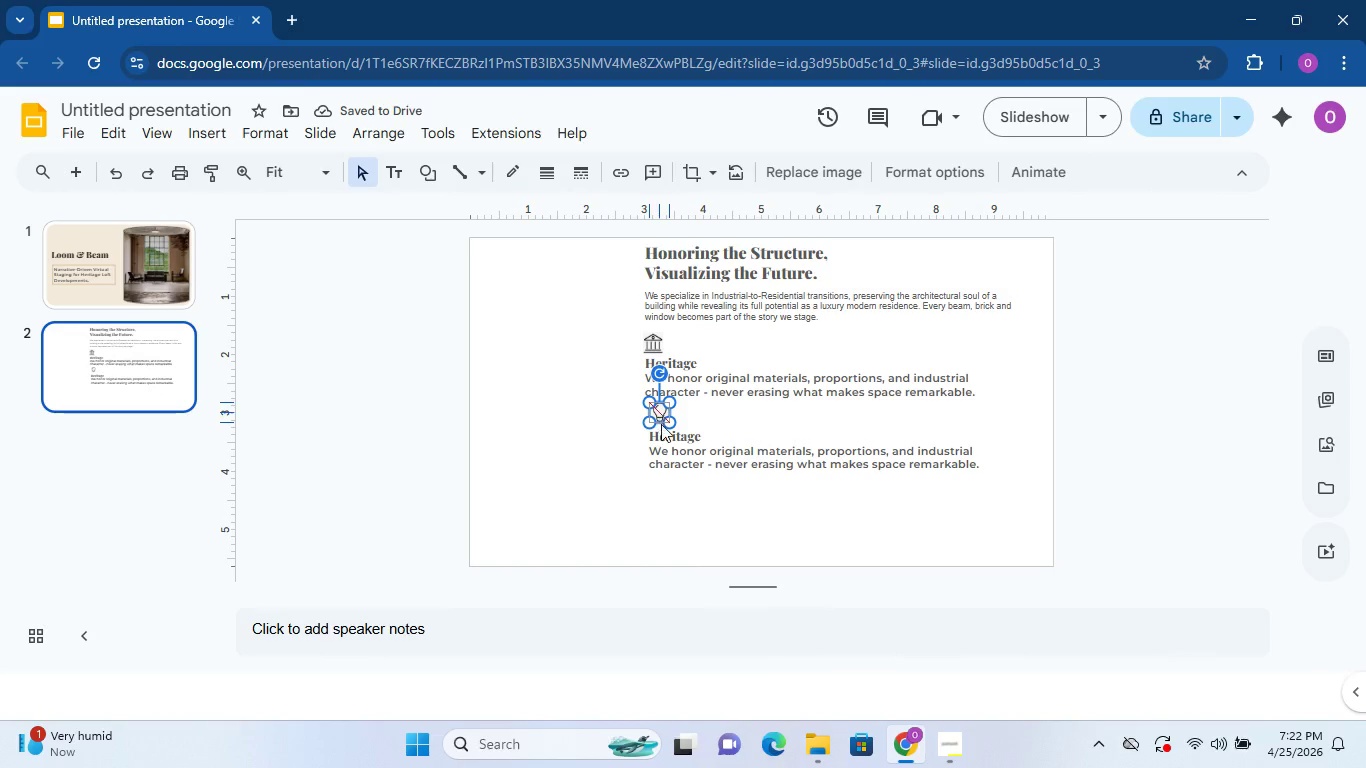 
left_click_drag(start_coordinate=[667, 413], to_coordinate=[672, 413])
 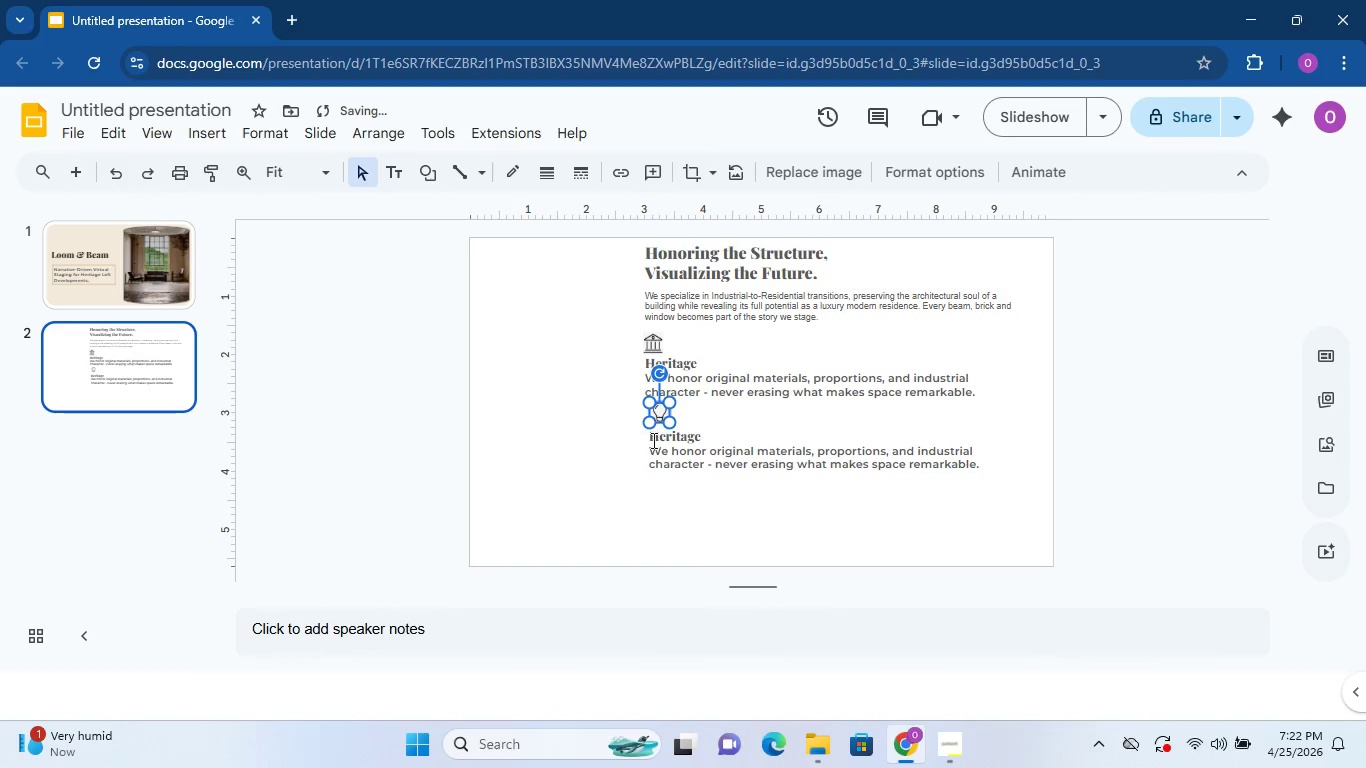 
left_click([613, 440])
 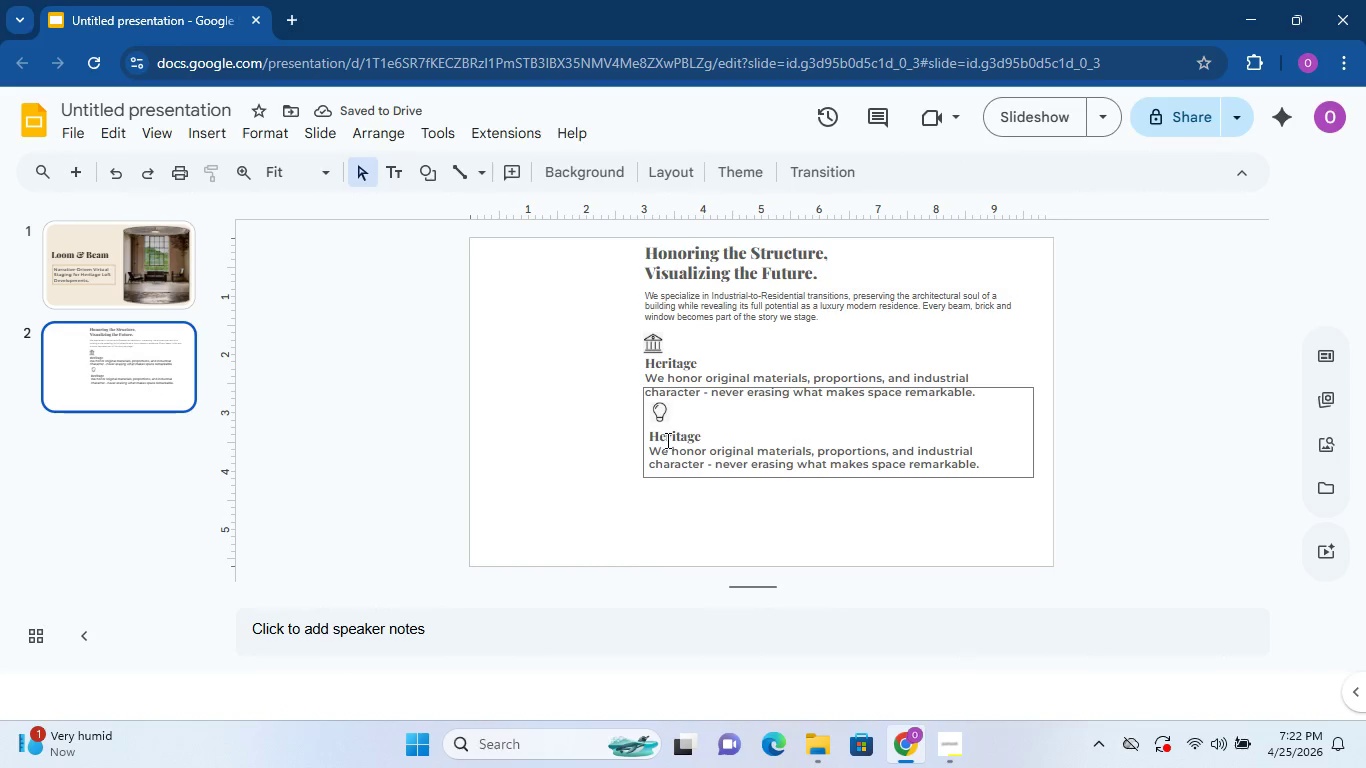 
left_click([662, 418])
 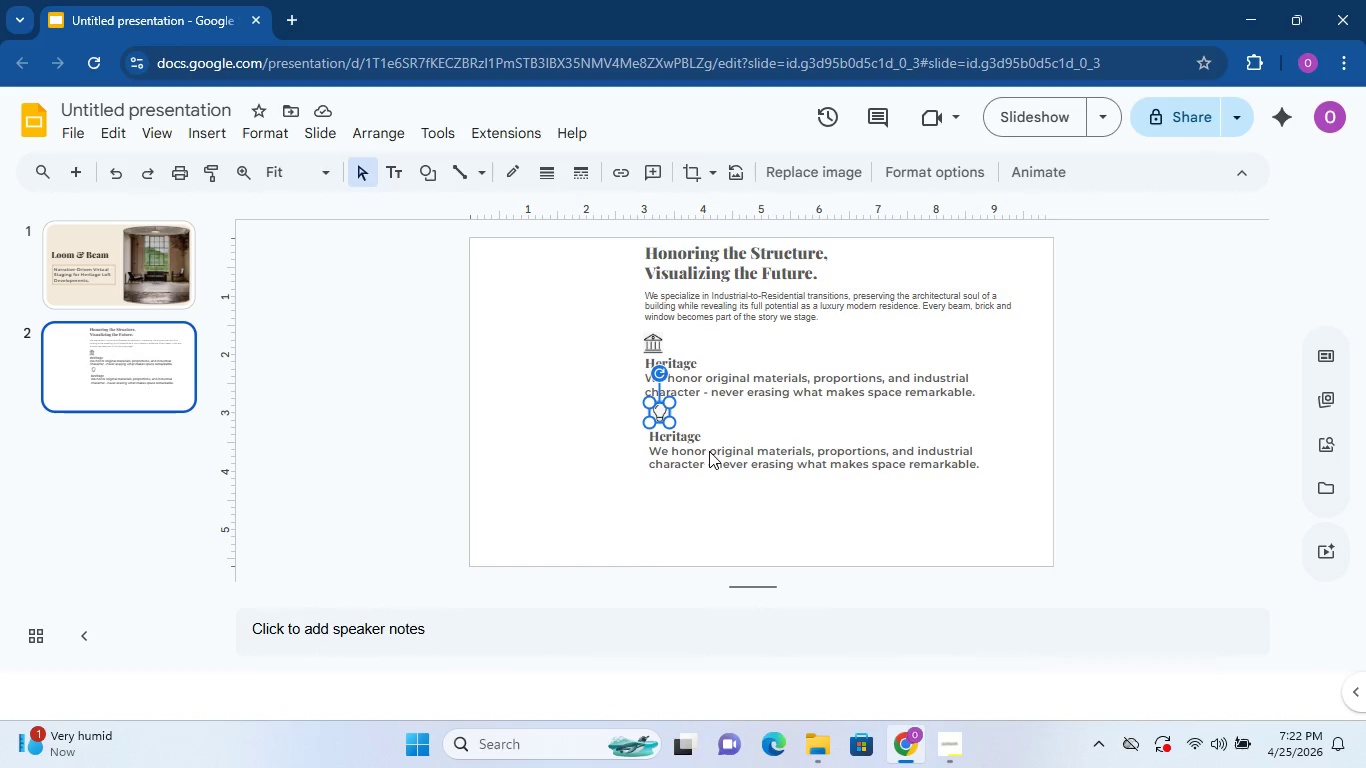 
key(ArrowDown)
 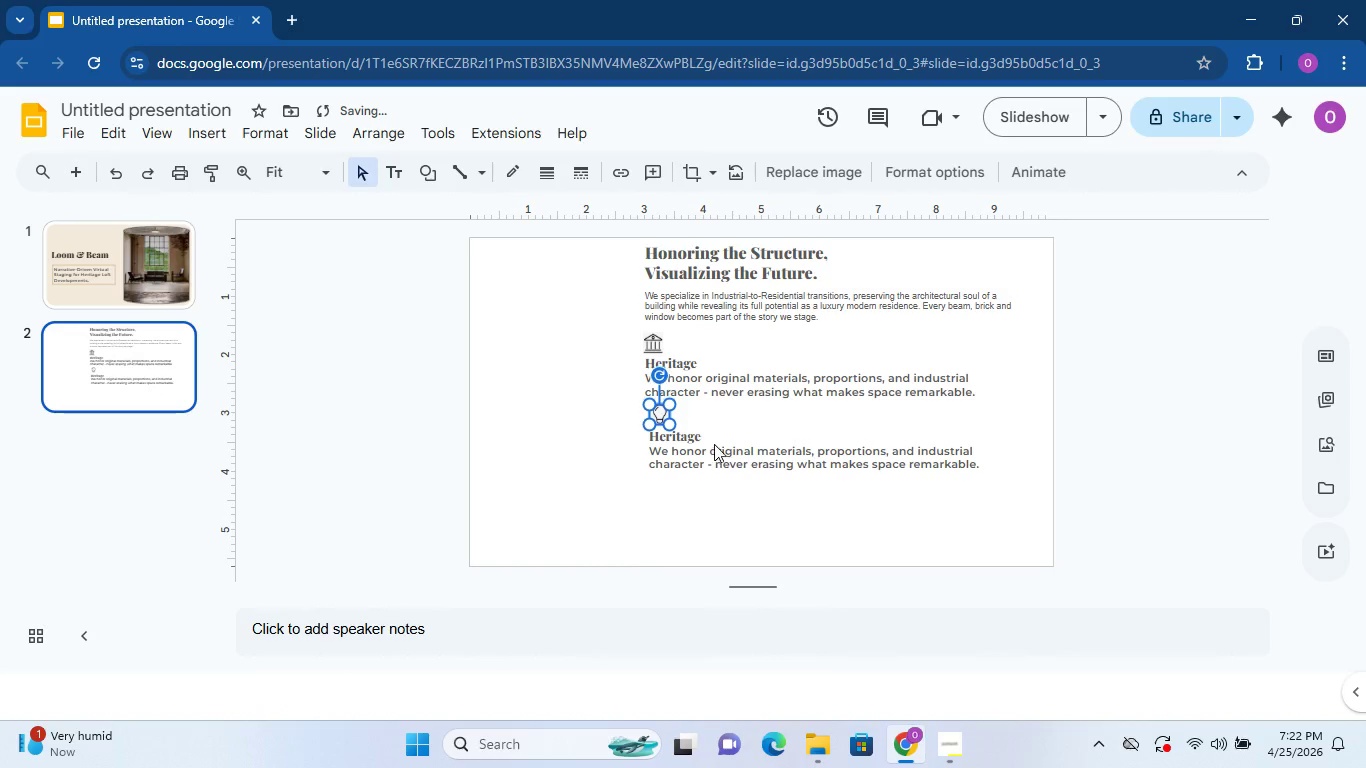 
key(ArrowDown)
 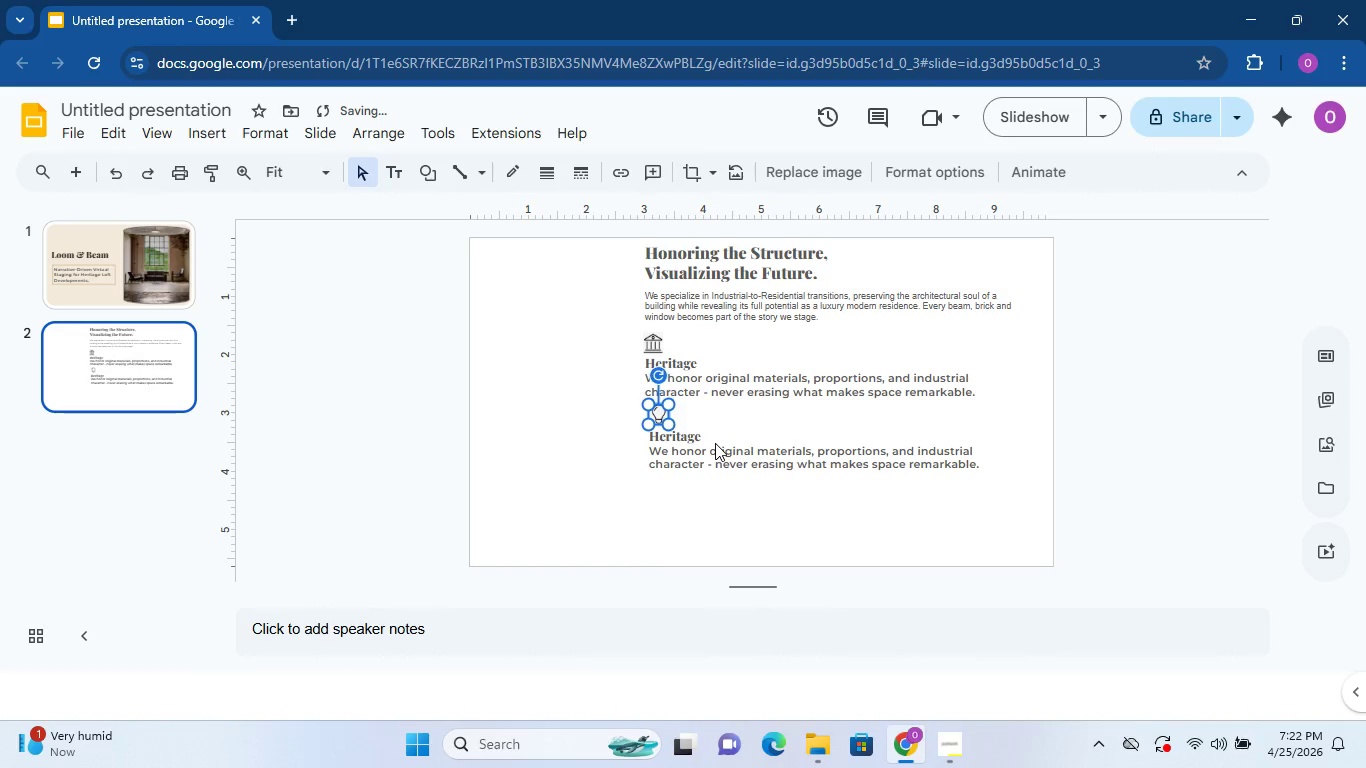 
key(ArrowLeft)
 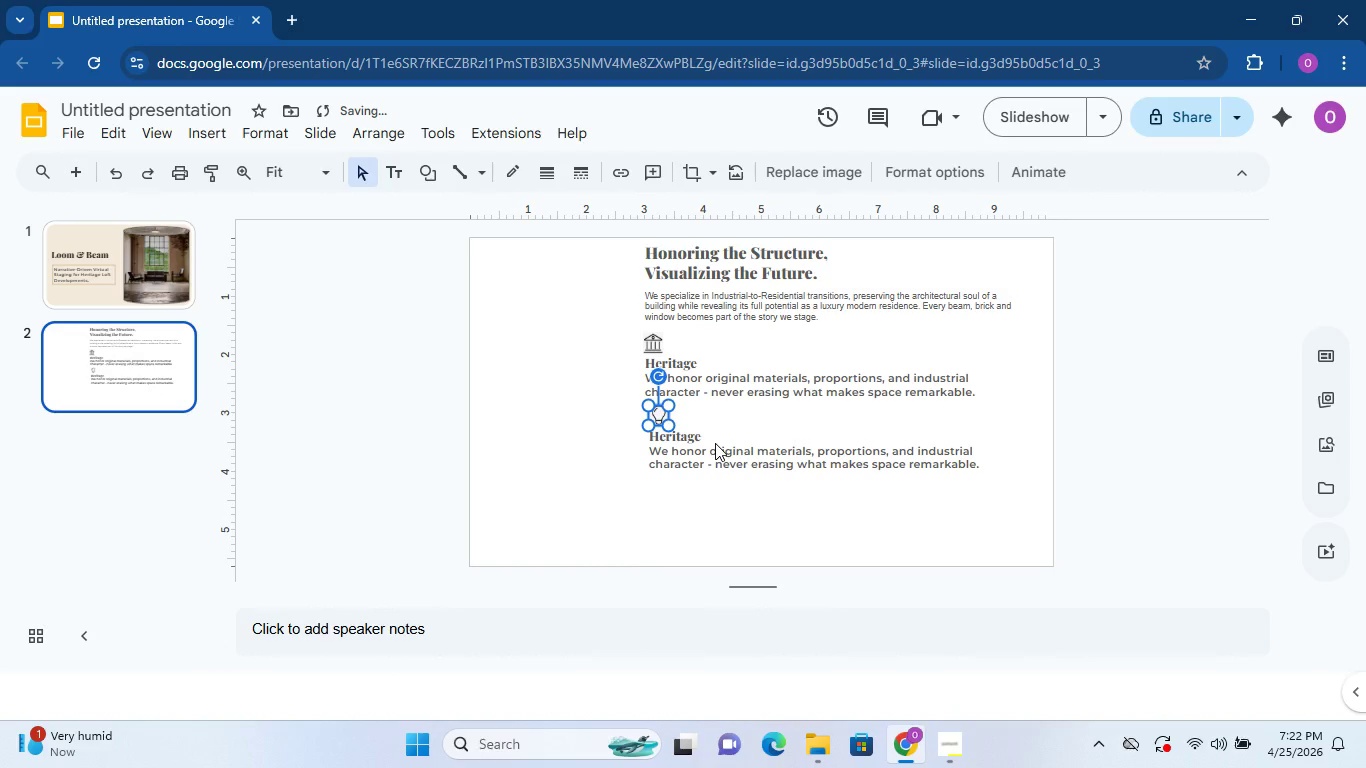 
key(ArrowDown)
 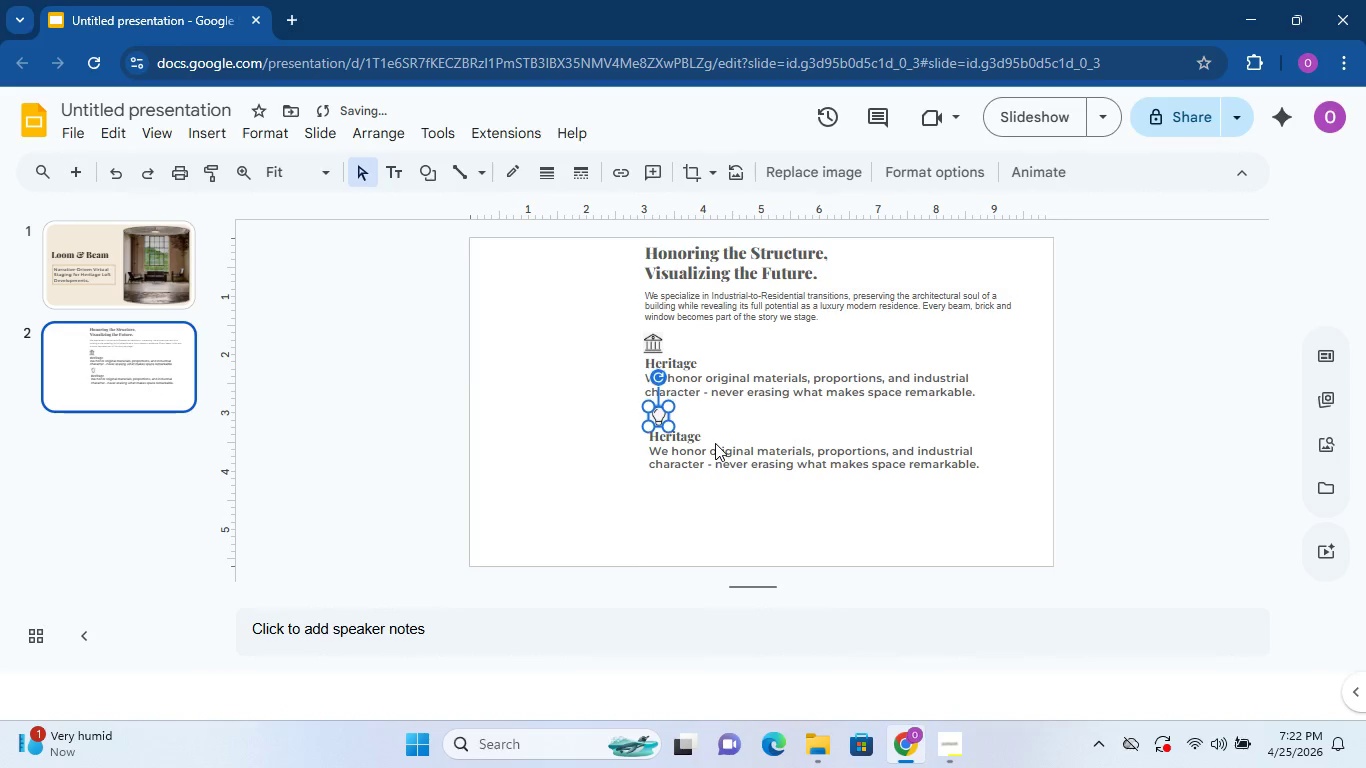 
key(ArrowDown)
 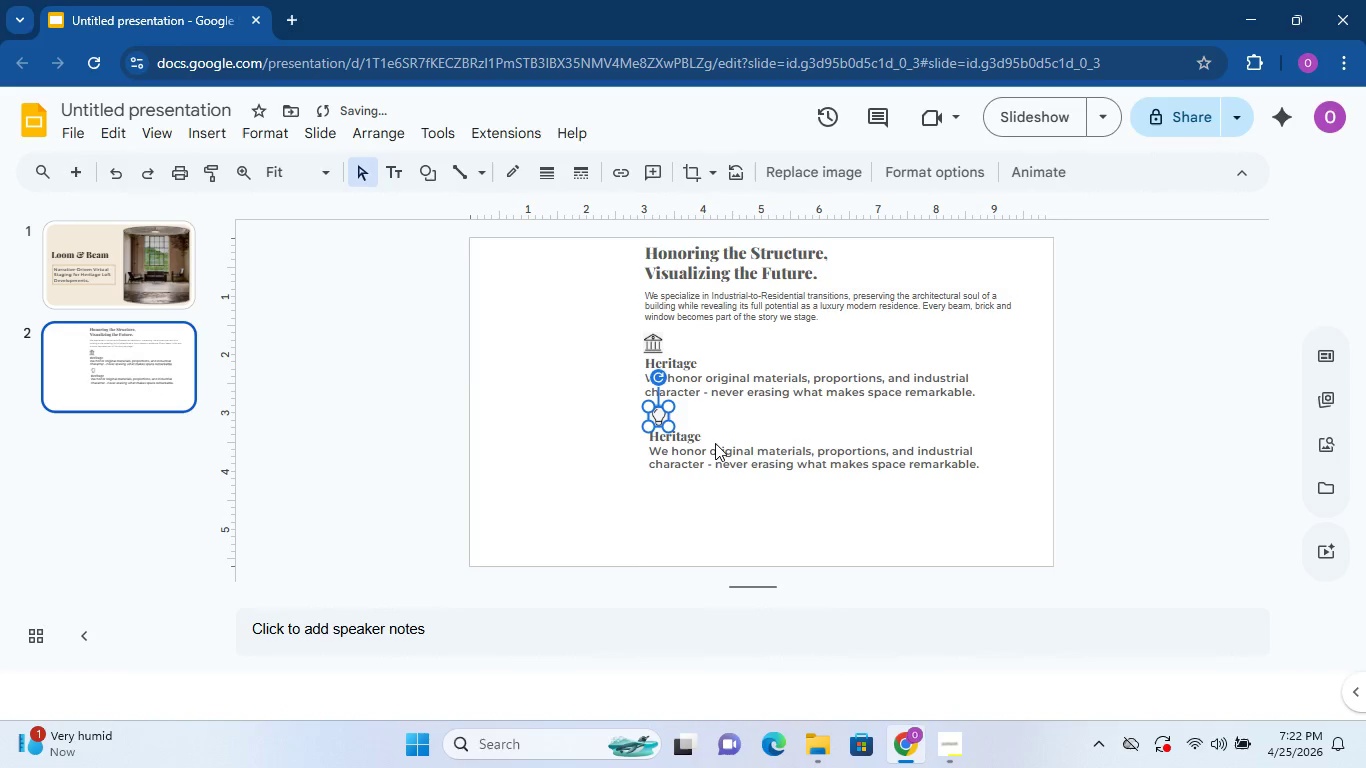 
key(ArrowDown)
 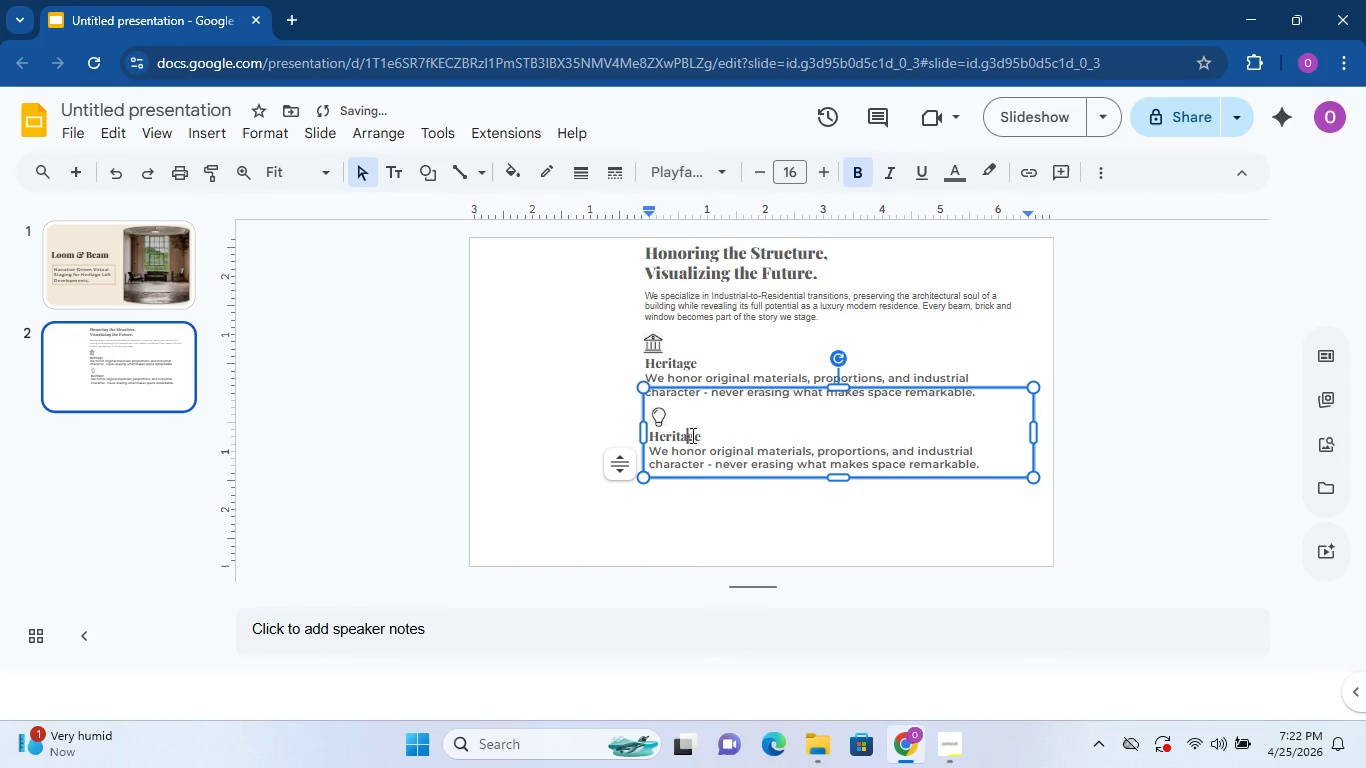 
double_click([691, 435])
 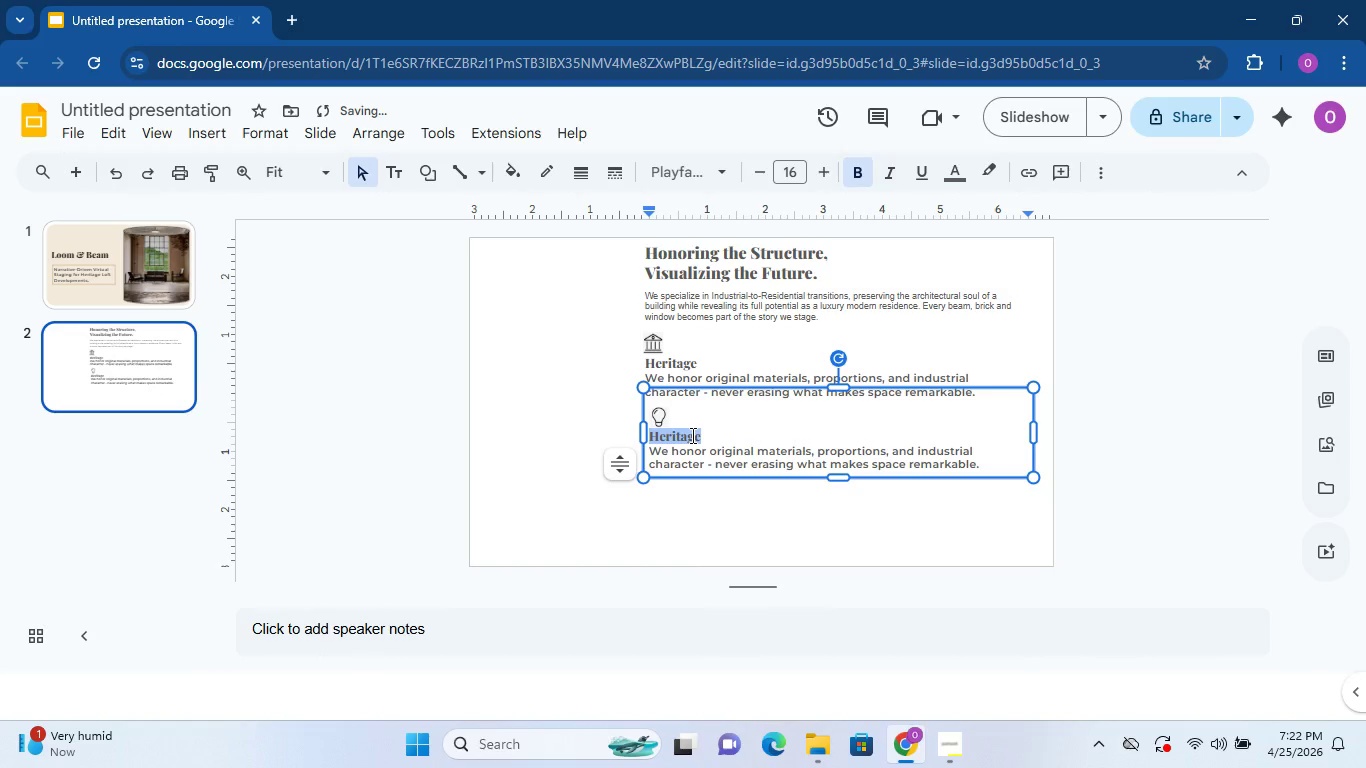 
triple_click([691, 435])
 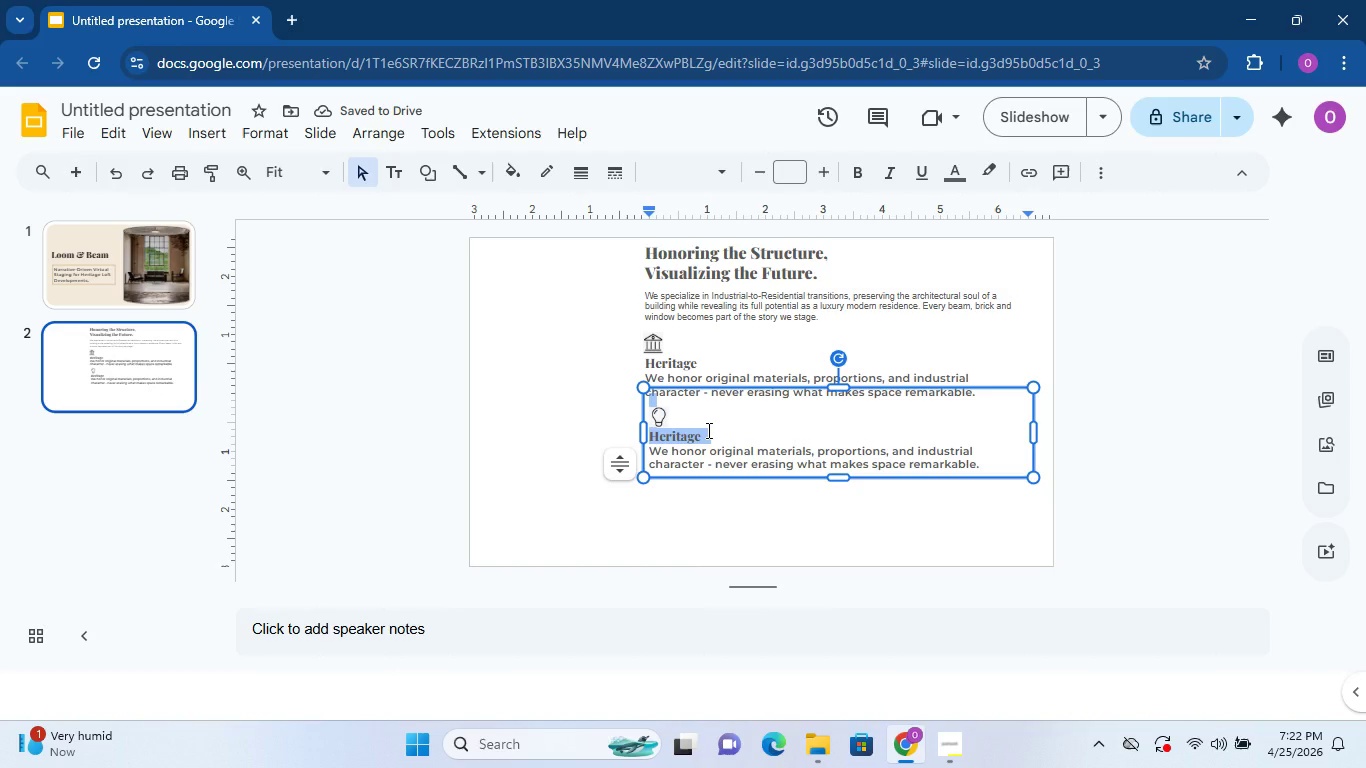 
type(In)
key(Backspace)
key(Backspace)
type(\\)
key(Backspace)
key(Backspace)
 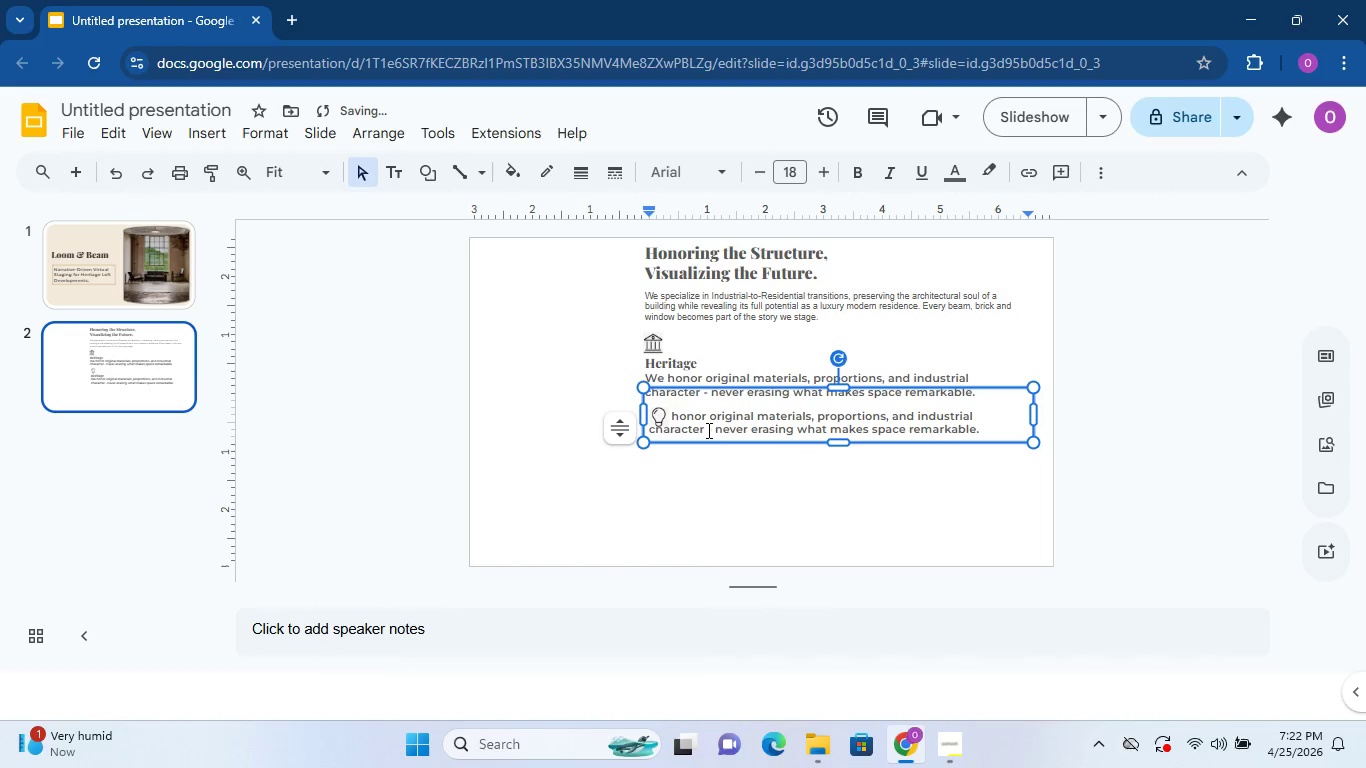 
key(Control+Z)
 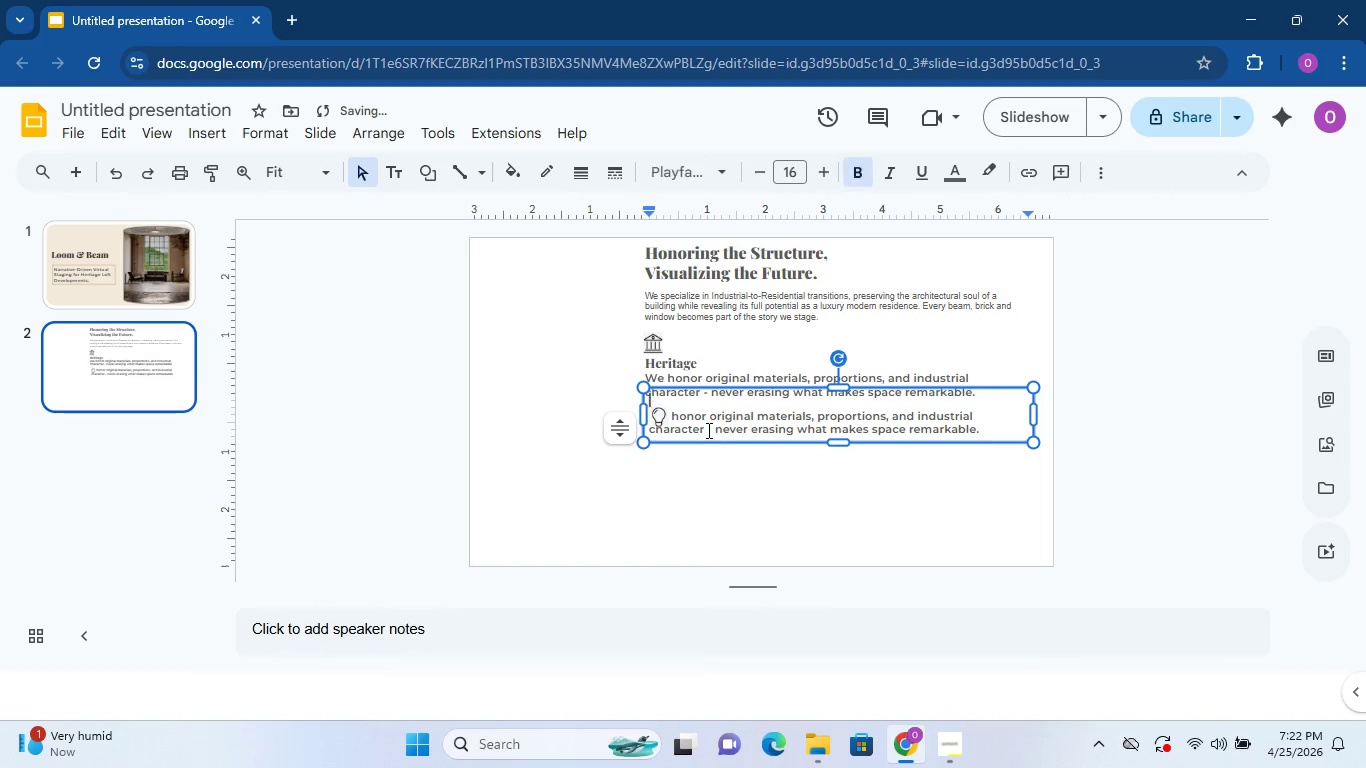 
key(Control+Z)
 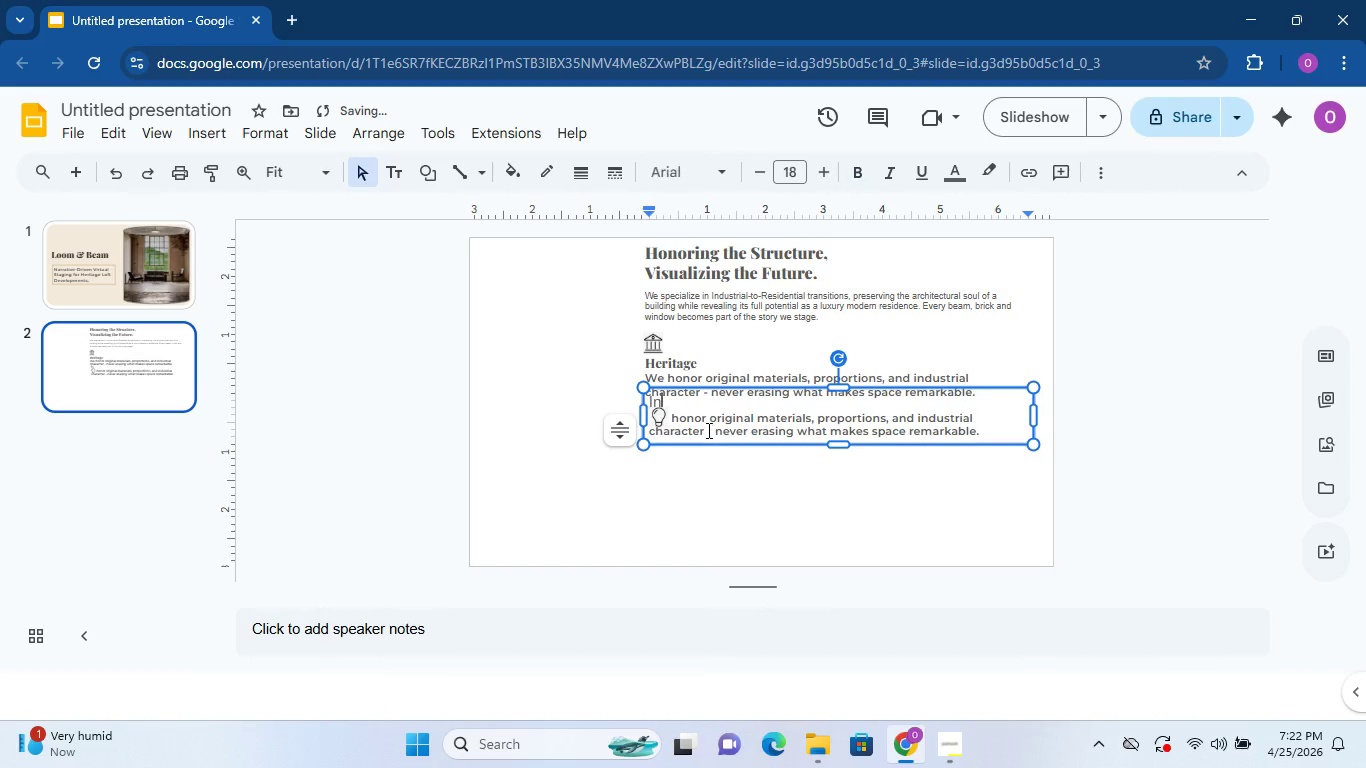 
key(Control+Z)
 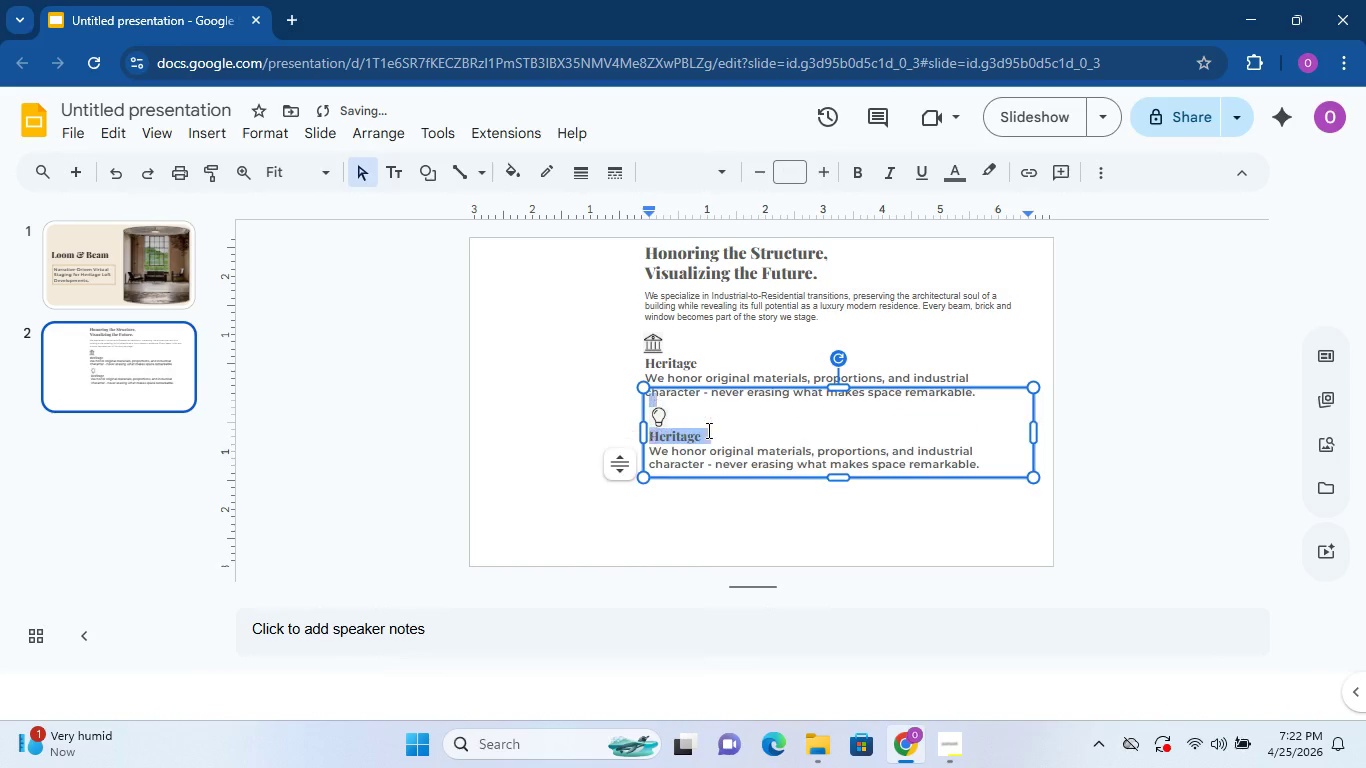 
key(Control+Z)
 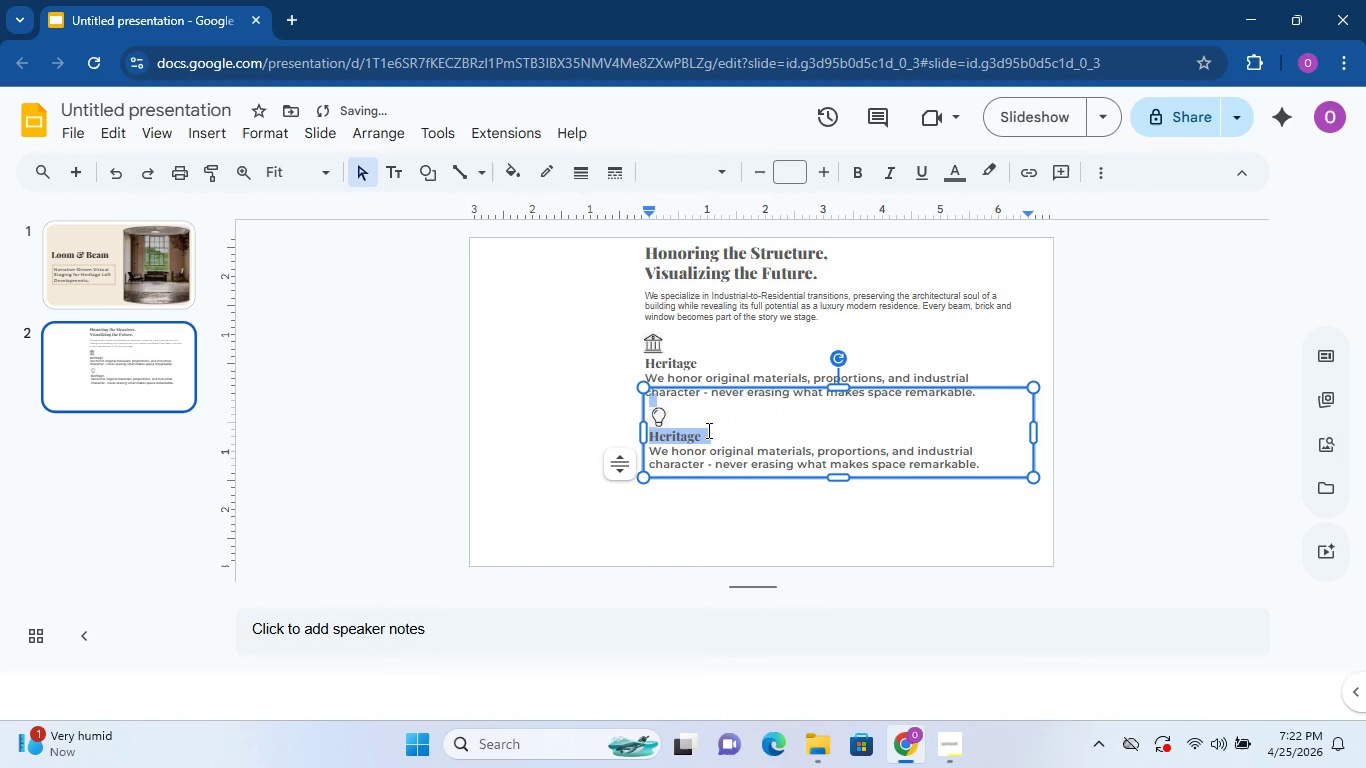 
key(ArrowRight)
 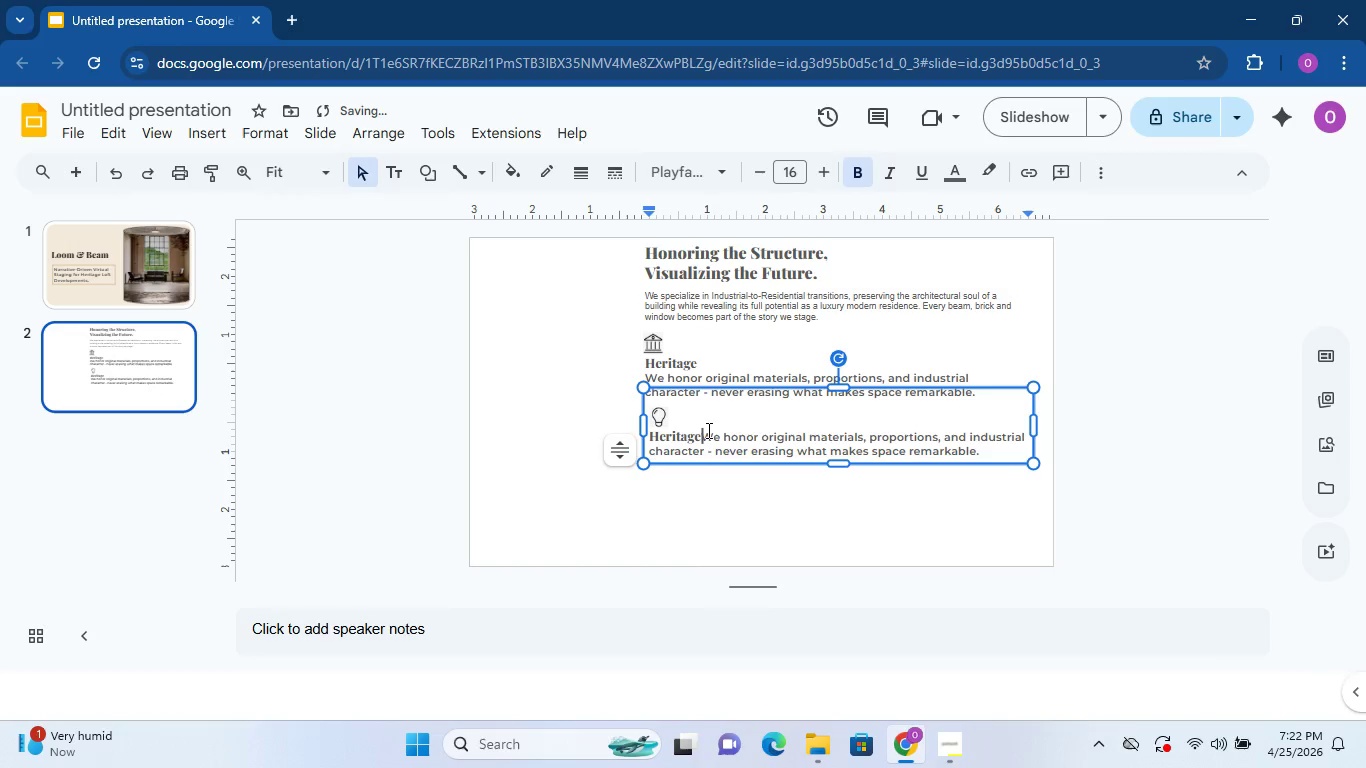 
key(Backspace)
 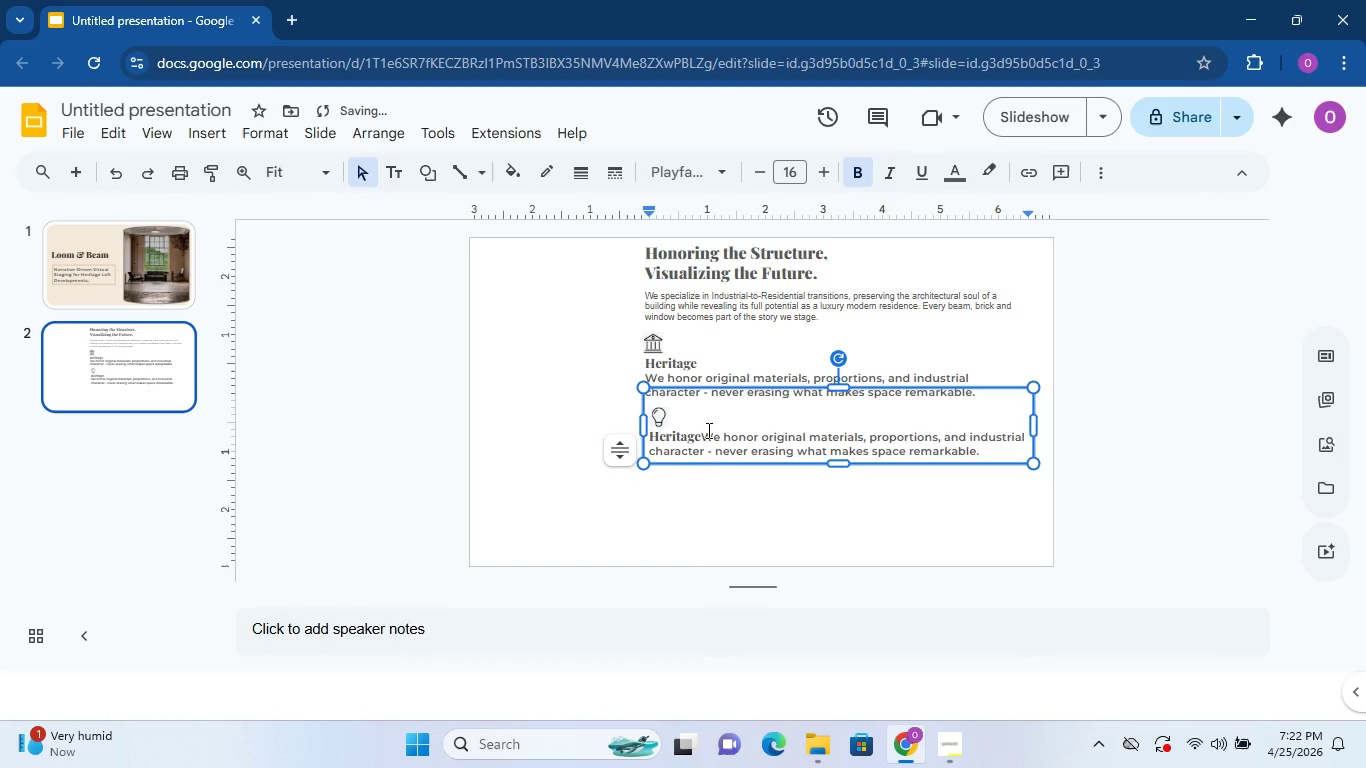 
key(Enter)
 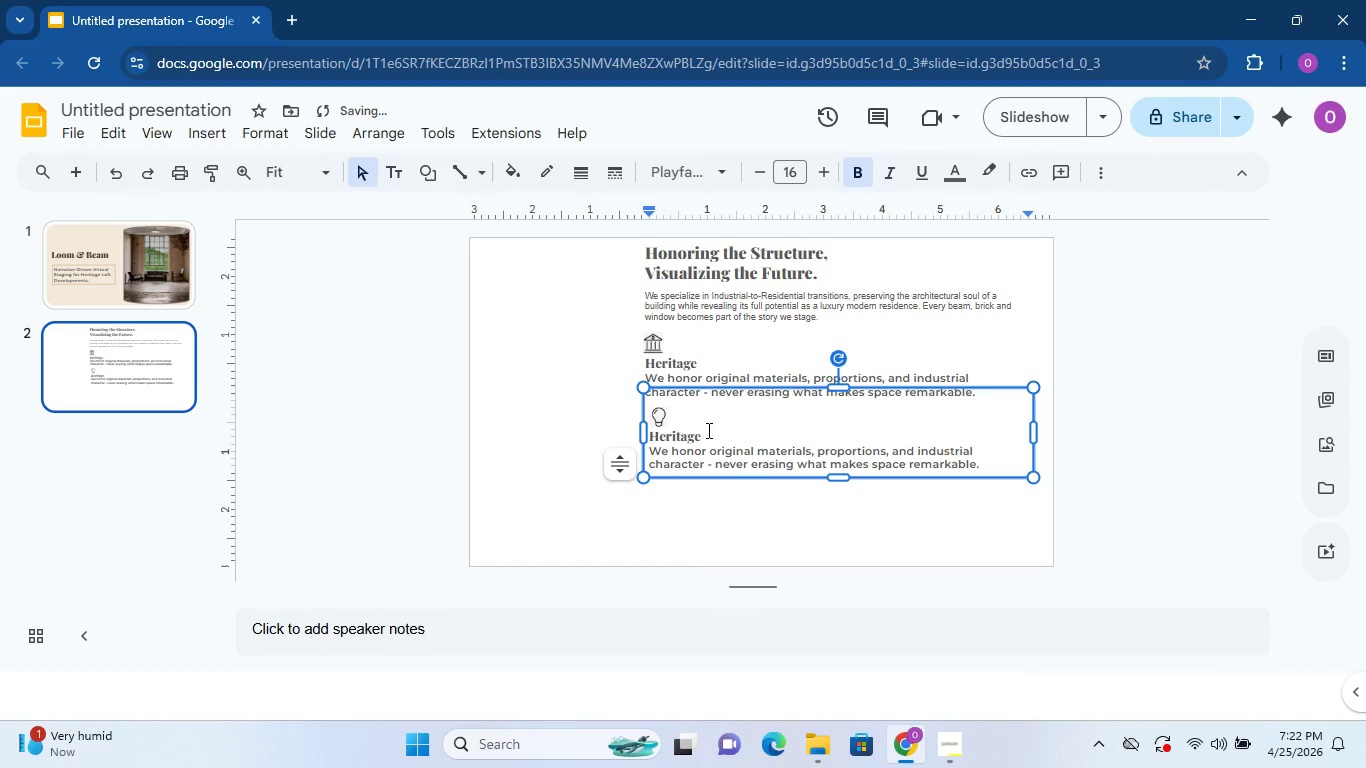 
key(ArrowLeft)
 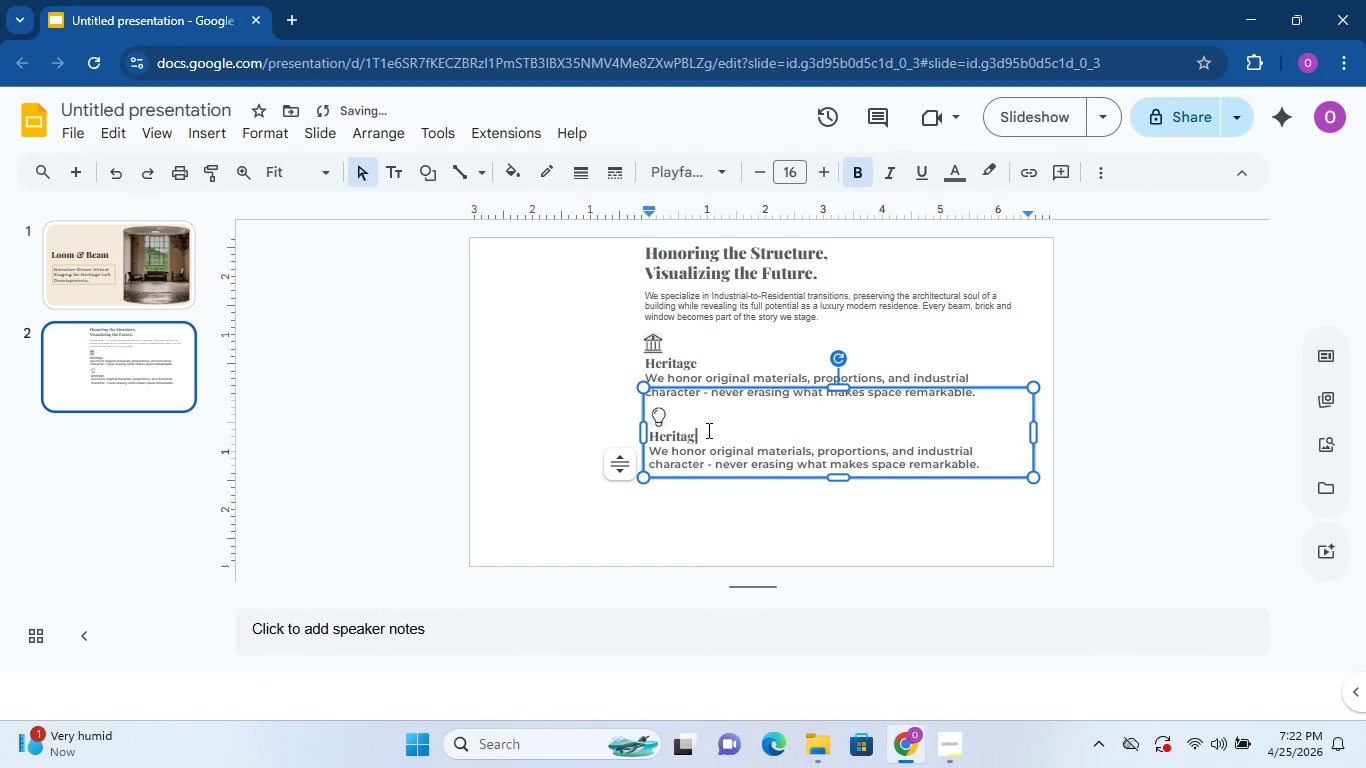 
key(Backspace)
key(Backspace)
key(Backspace)
key(Backspace)
key(Backspace)
key(Backspace)
key(Backspace)
key(Backspace)
type(Innovation)
 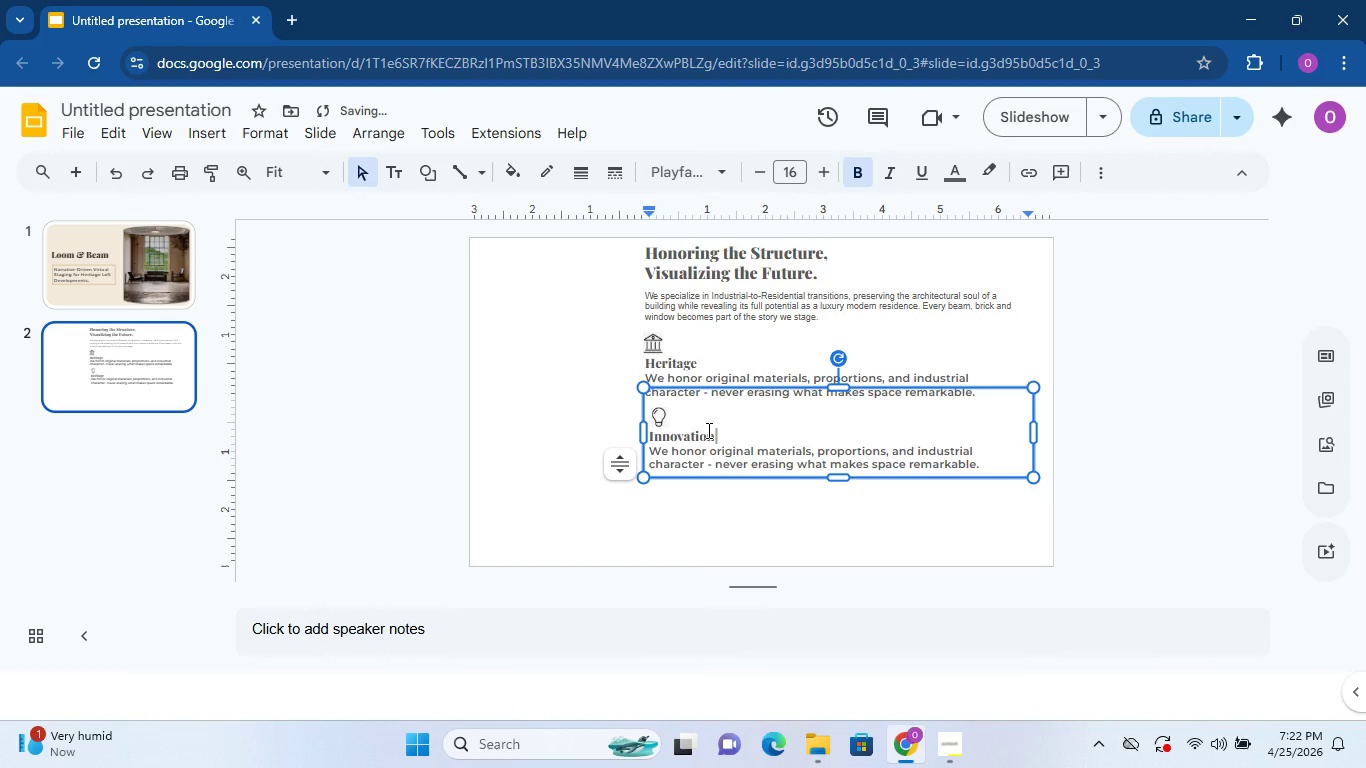 
key(ArrowDown)
 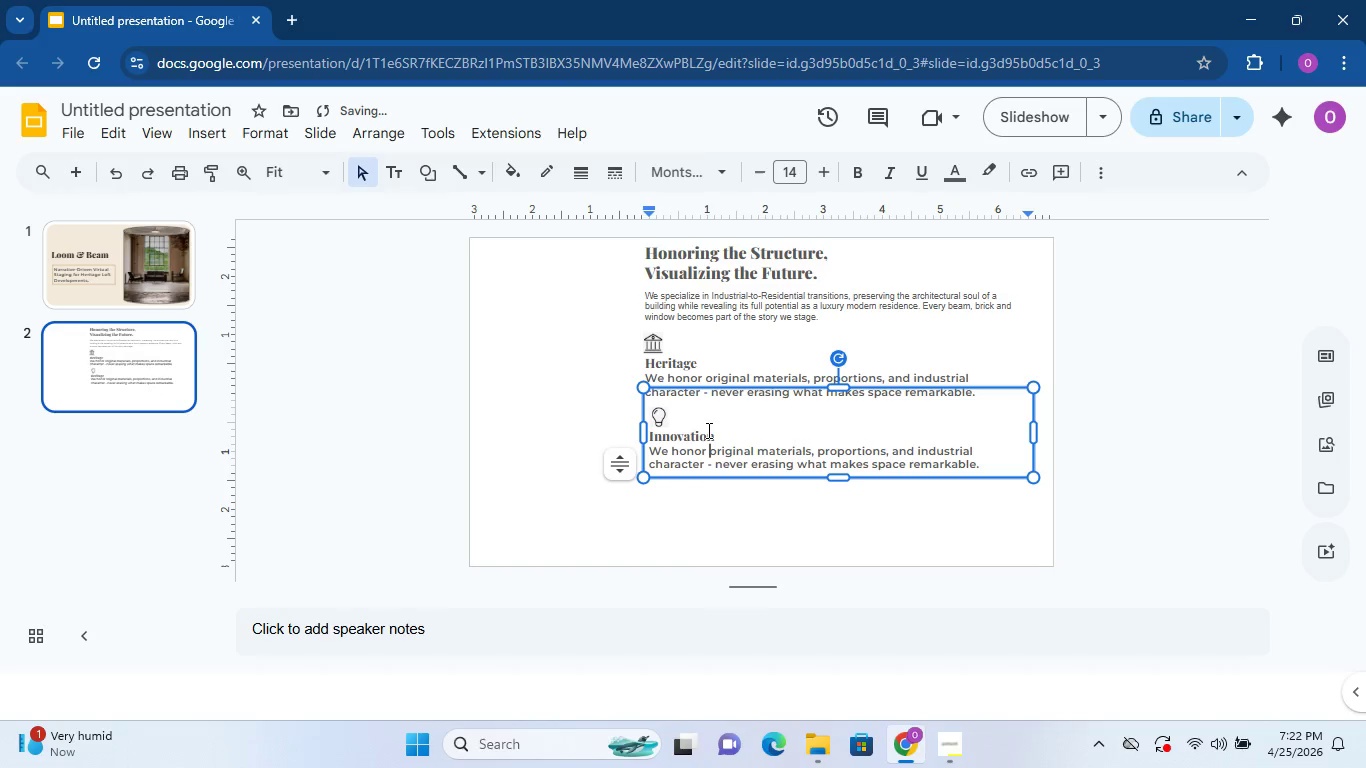 
key(ArrowLeft)
 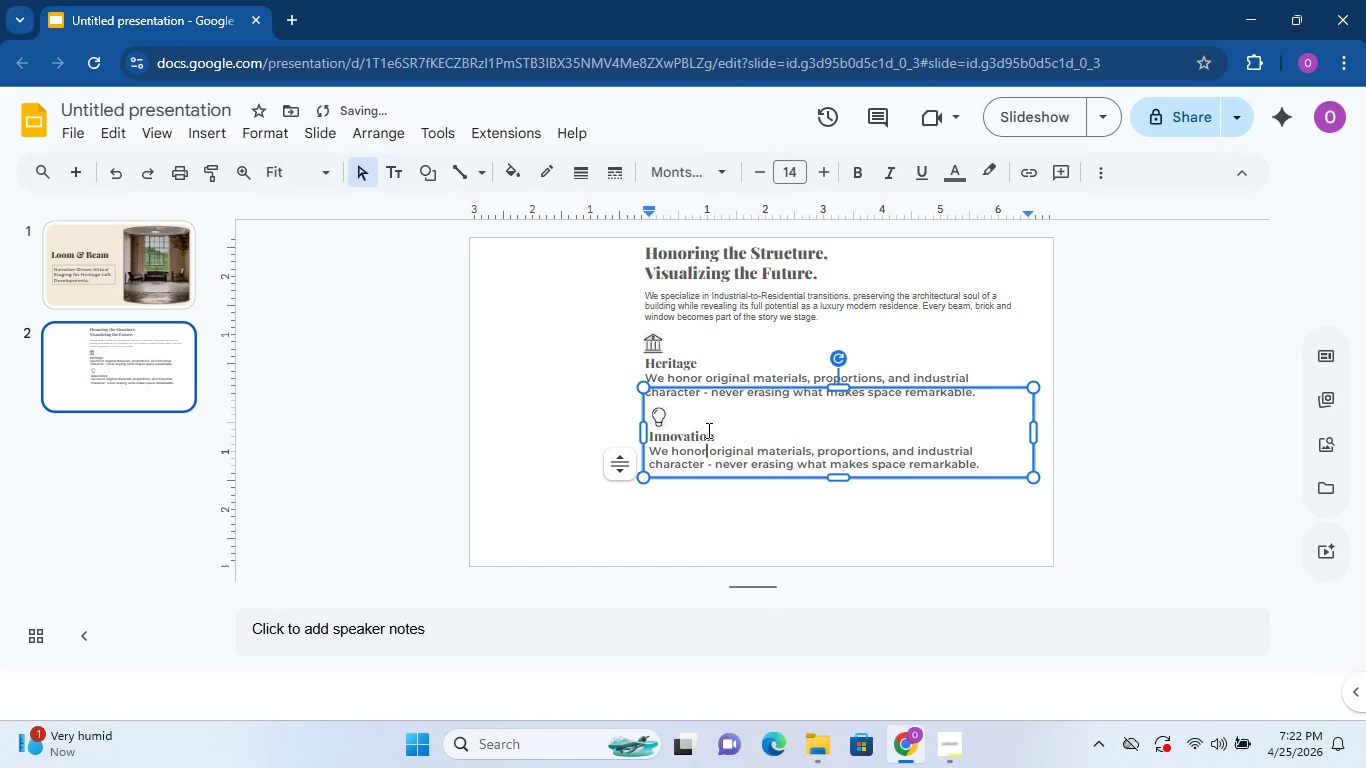 
key(ArrowLeft)
 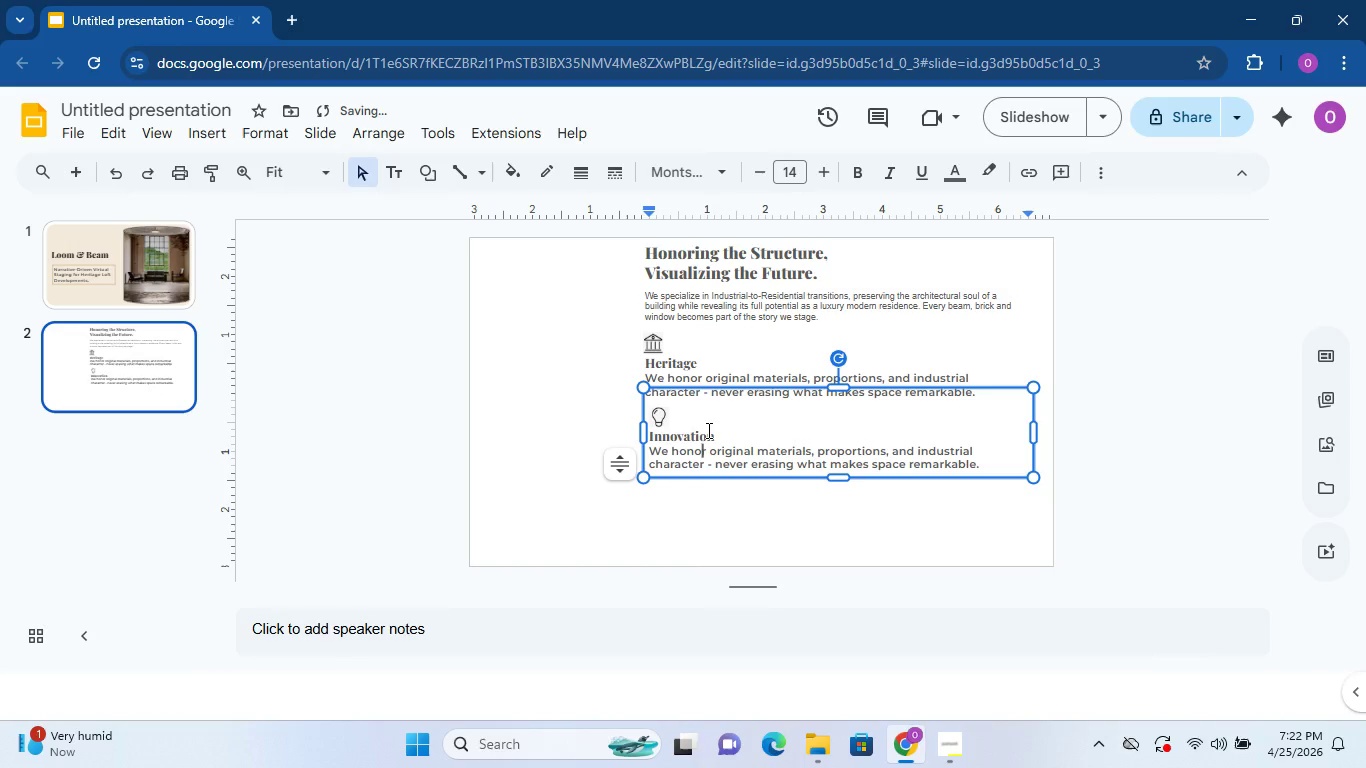 
key(ArrowLeft)
 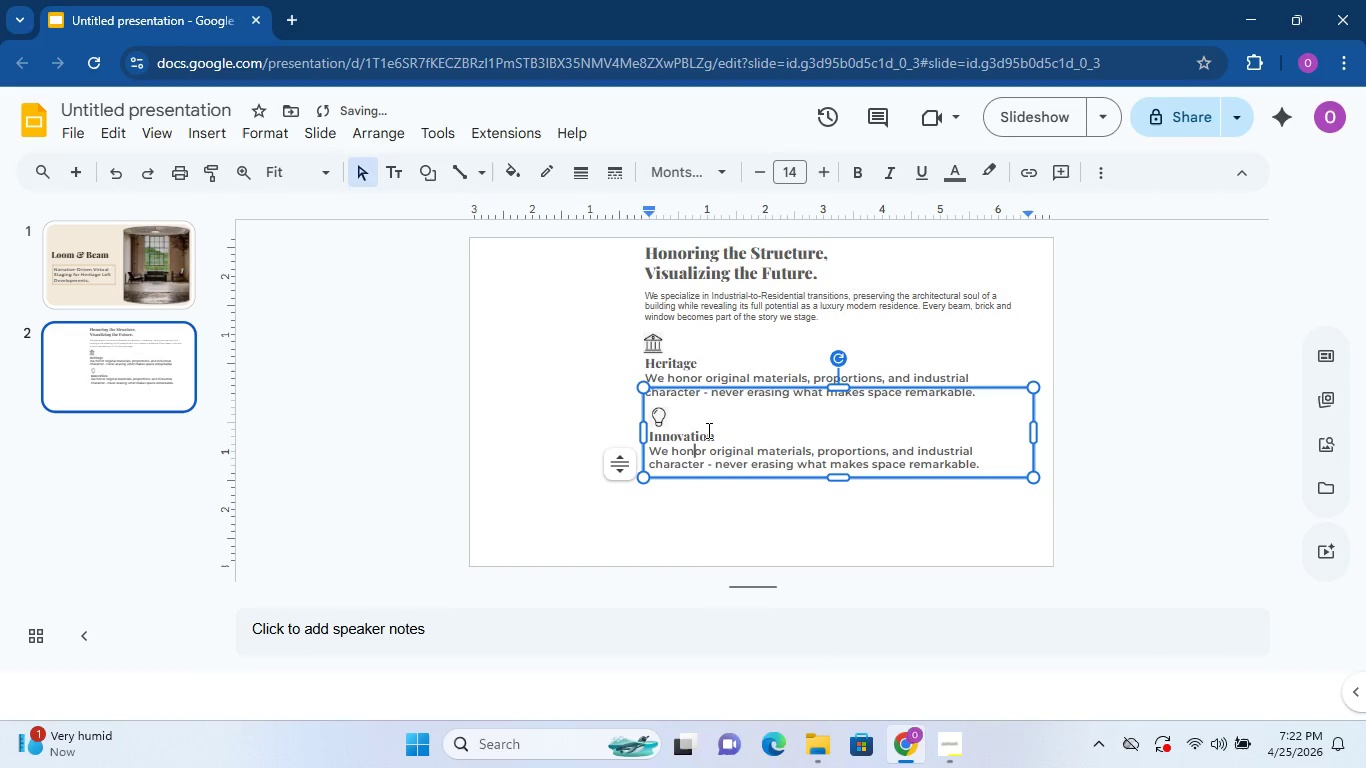 
key(ArrowLeft)
 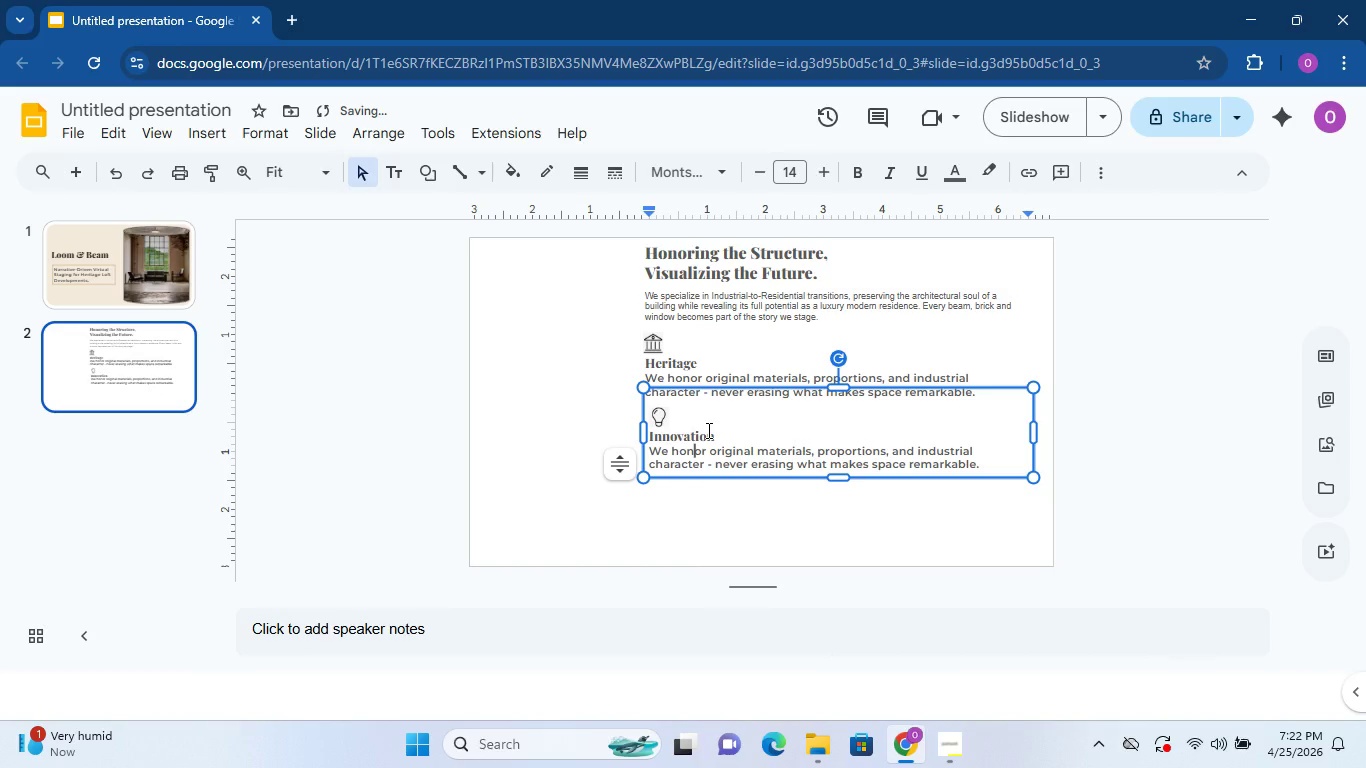 
key(ArrowLeft)
 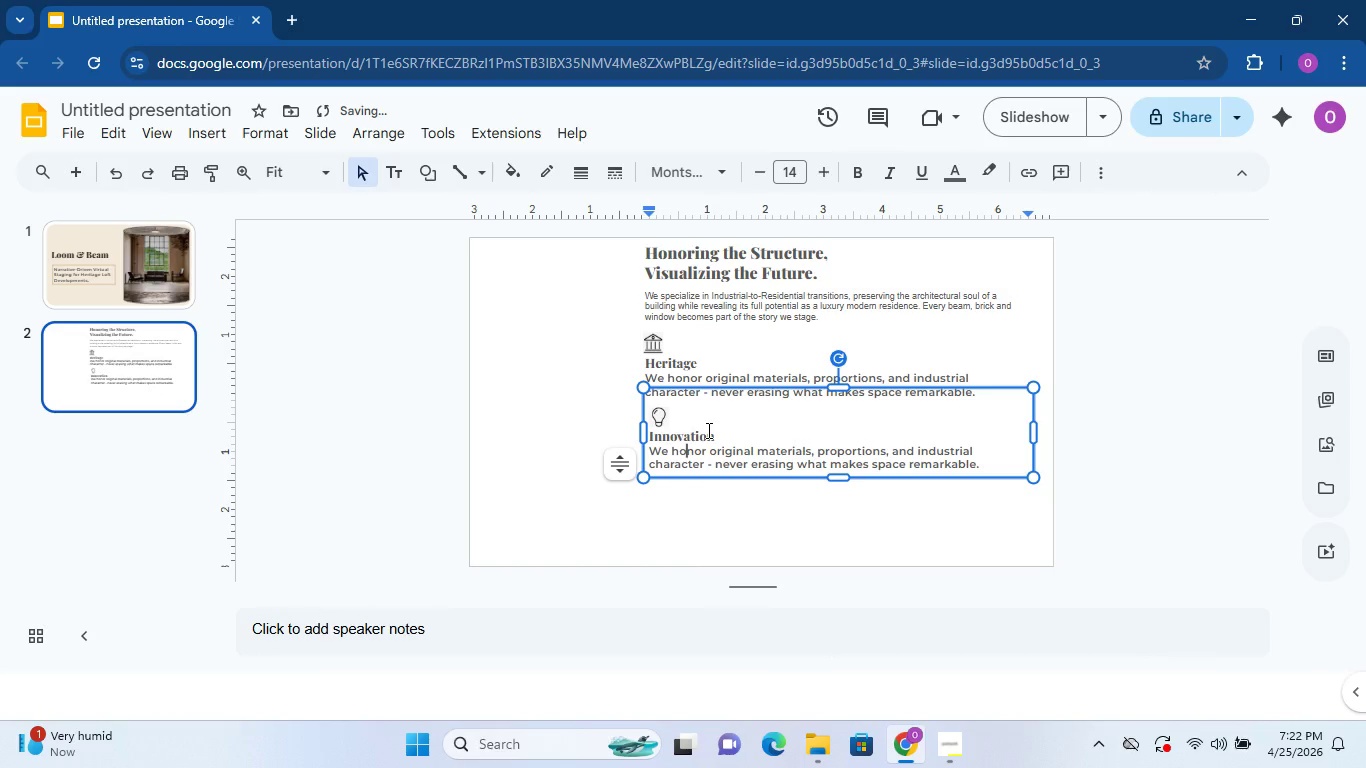 
key(ArrowLeft)
 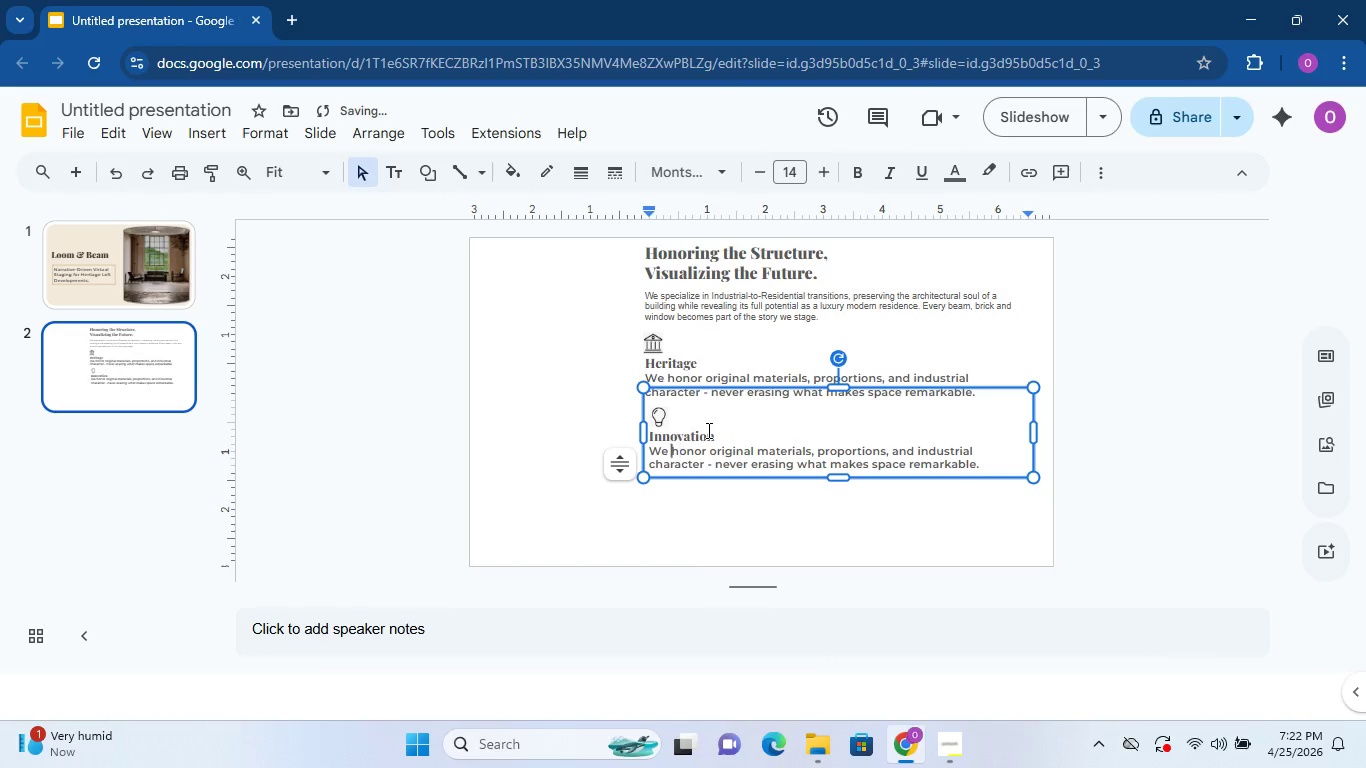 
key(ArrowLeft)
 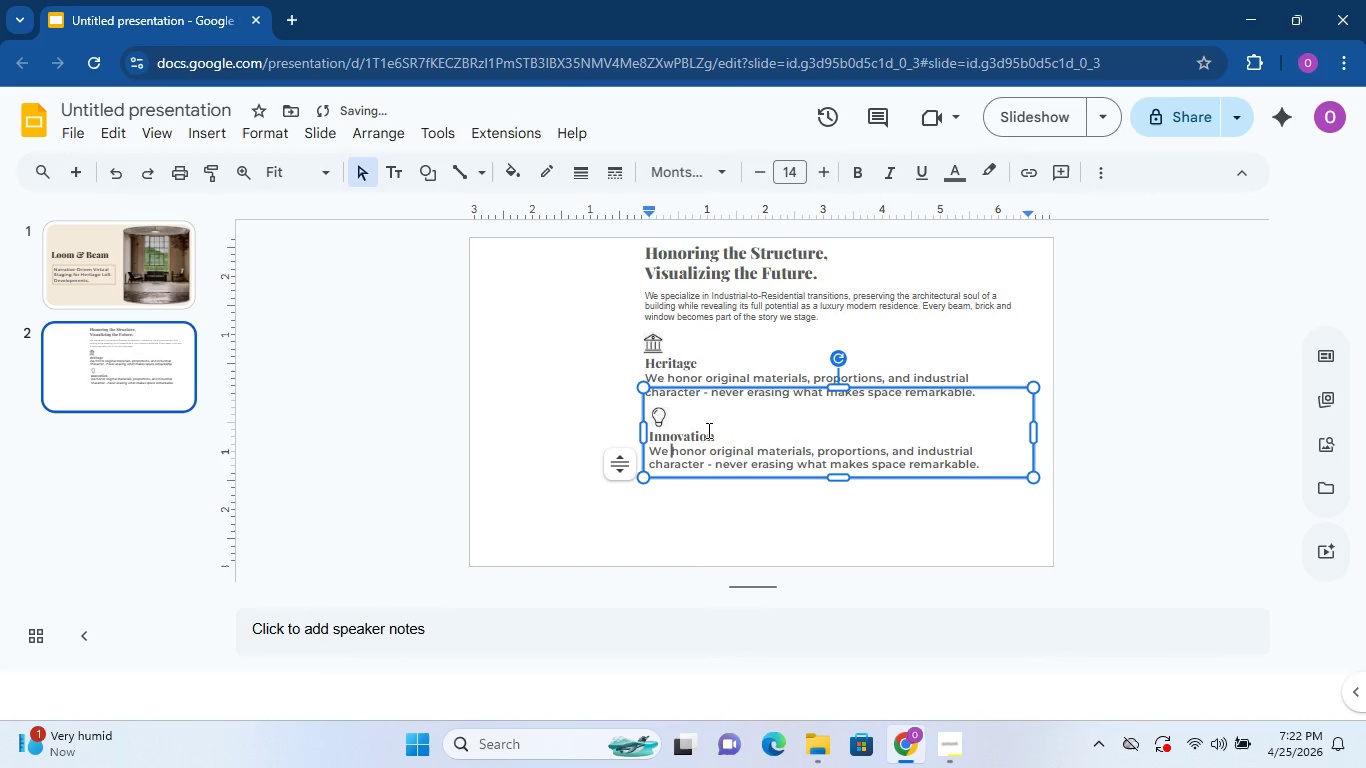 
key(ArrowLeft)
 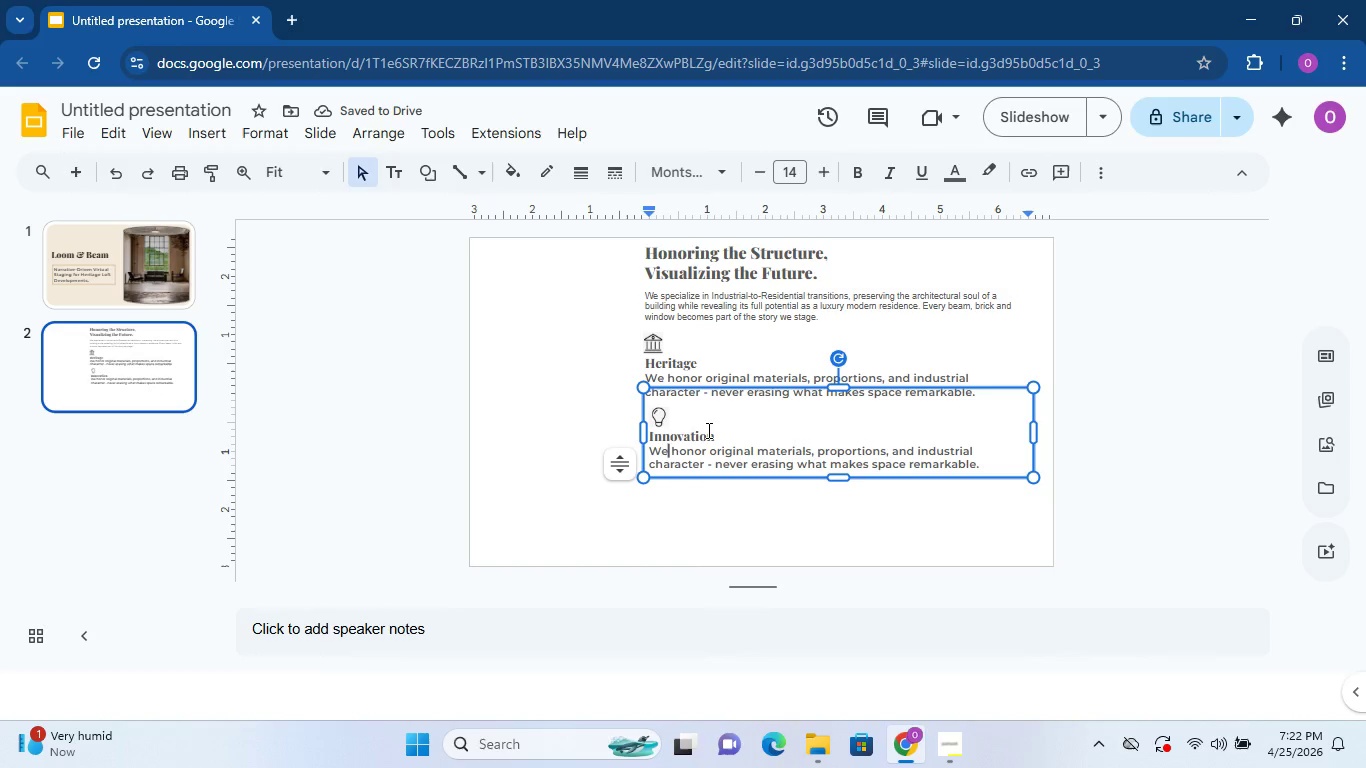 
key(ArrowLeft)
 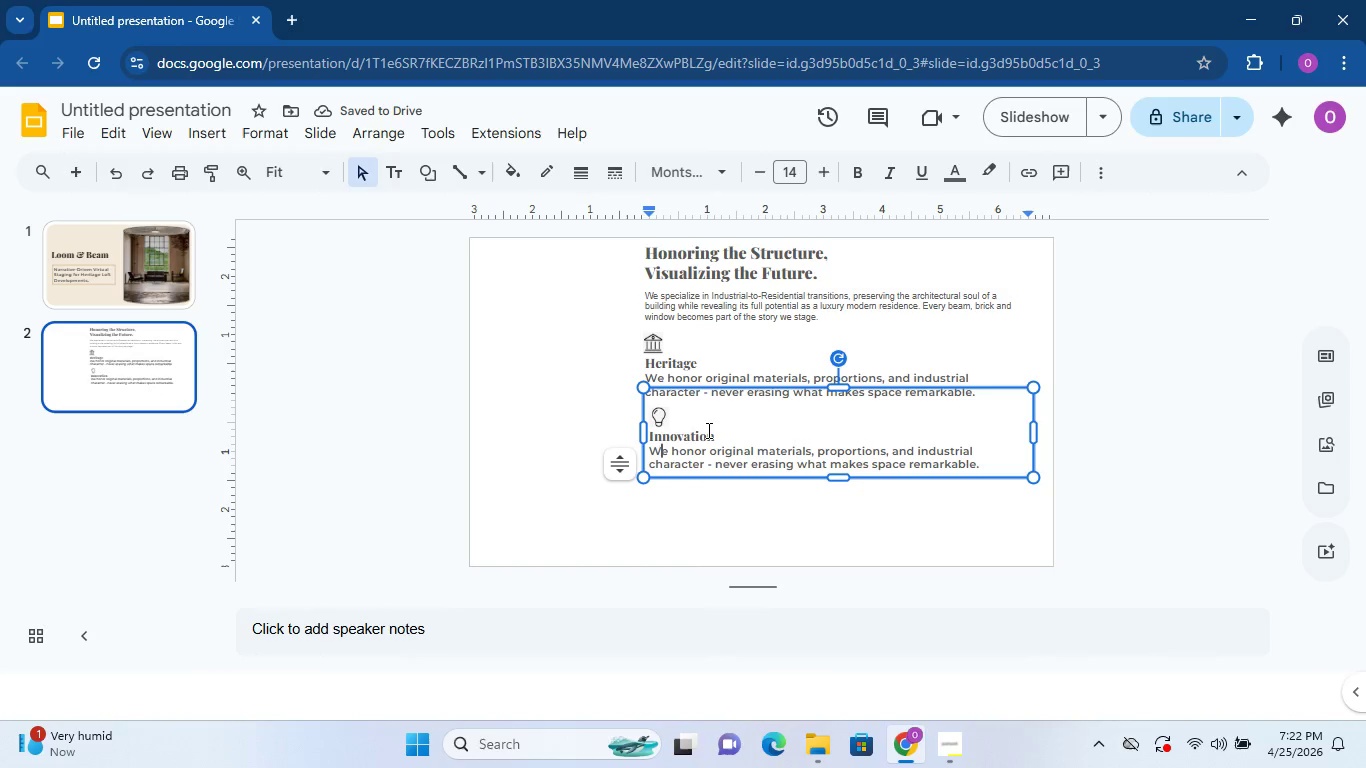 
key(ArrowLeft)
 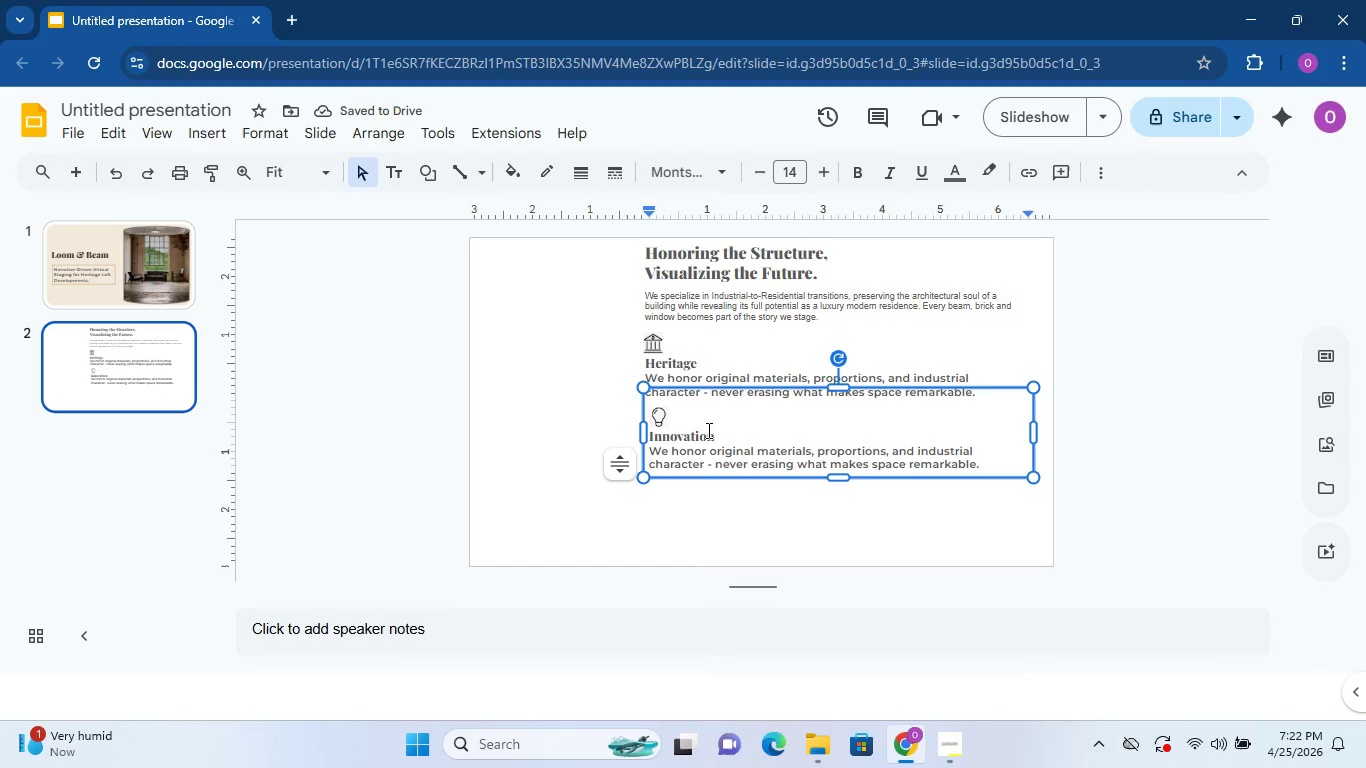 
key(Shift+ArrowDown)
 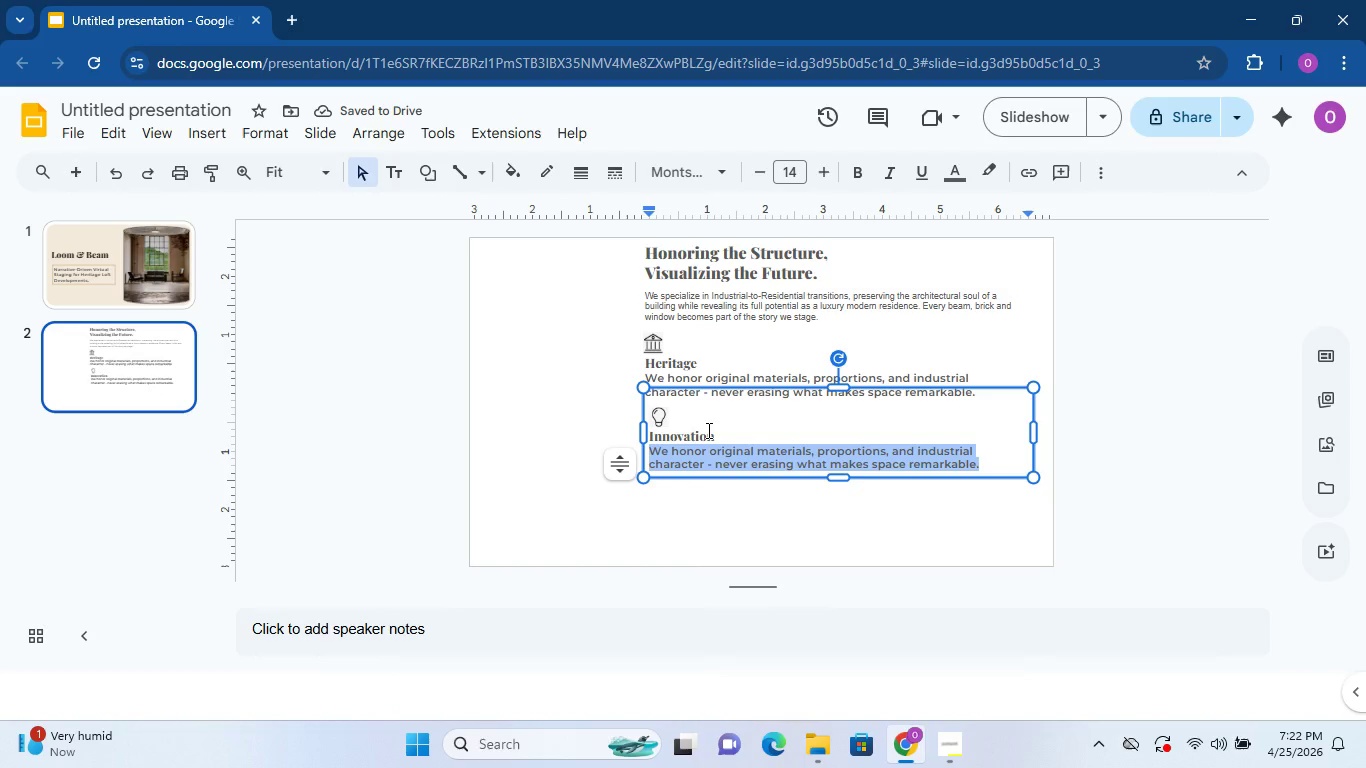 
key(Shift+ArrowDown)
 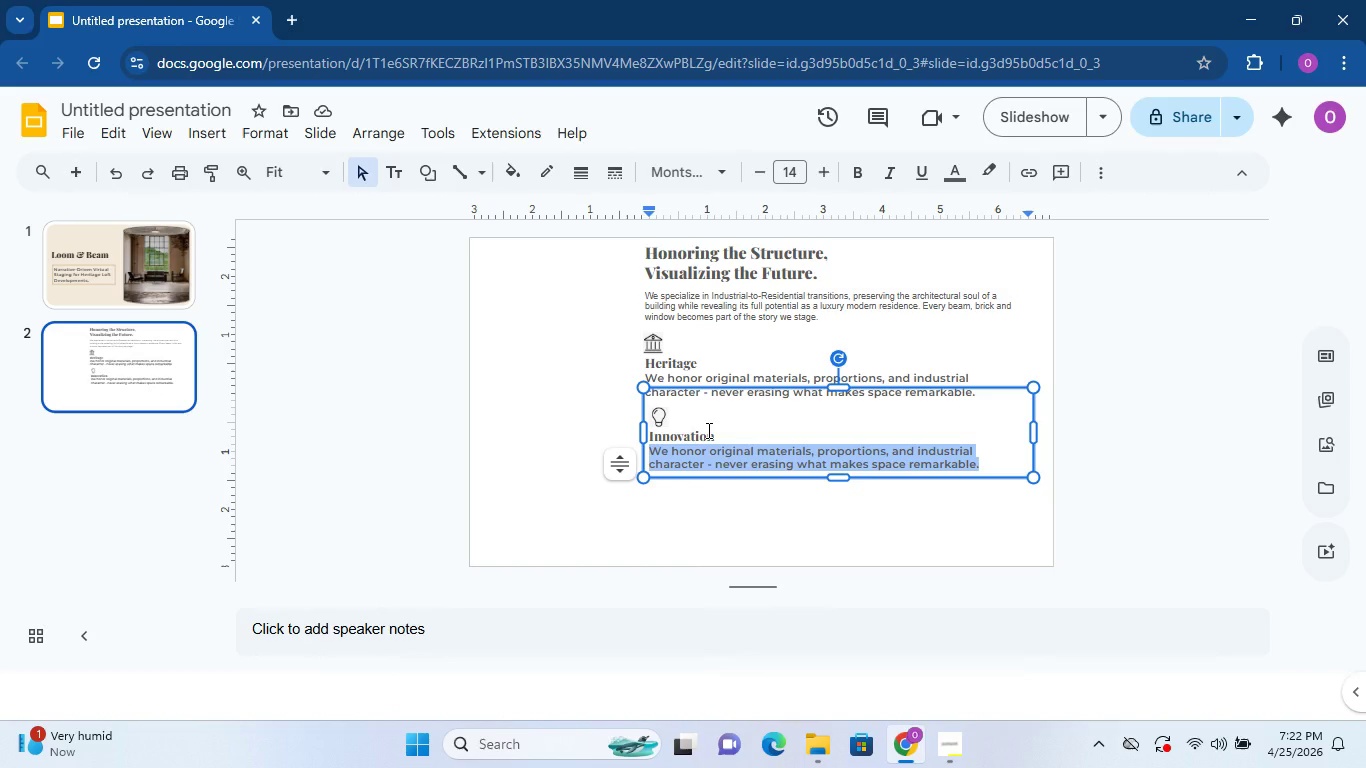 
type(Cutting )
key(Backspace)
type(-edge virtual sgta)
key(Backspace)
key(Backspace)
key(Backspace)
type(tago)
key(Backspace)
type(ing technology )
 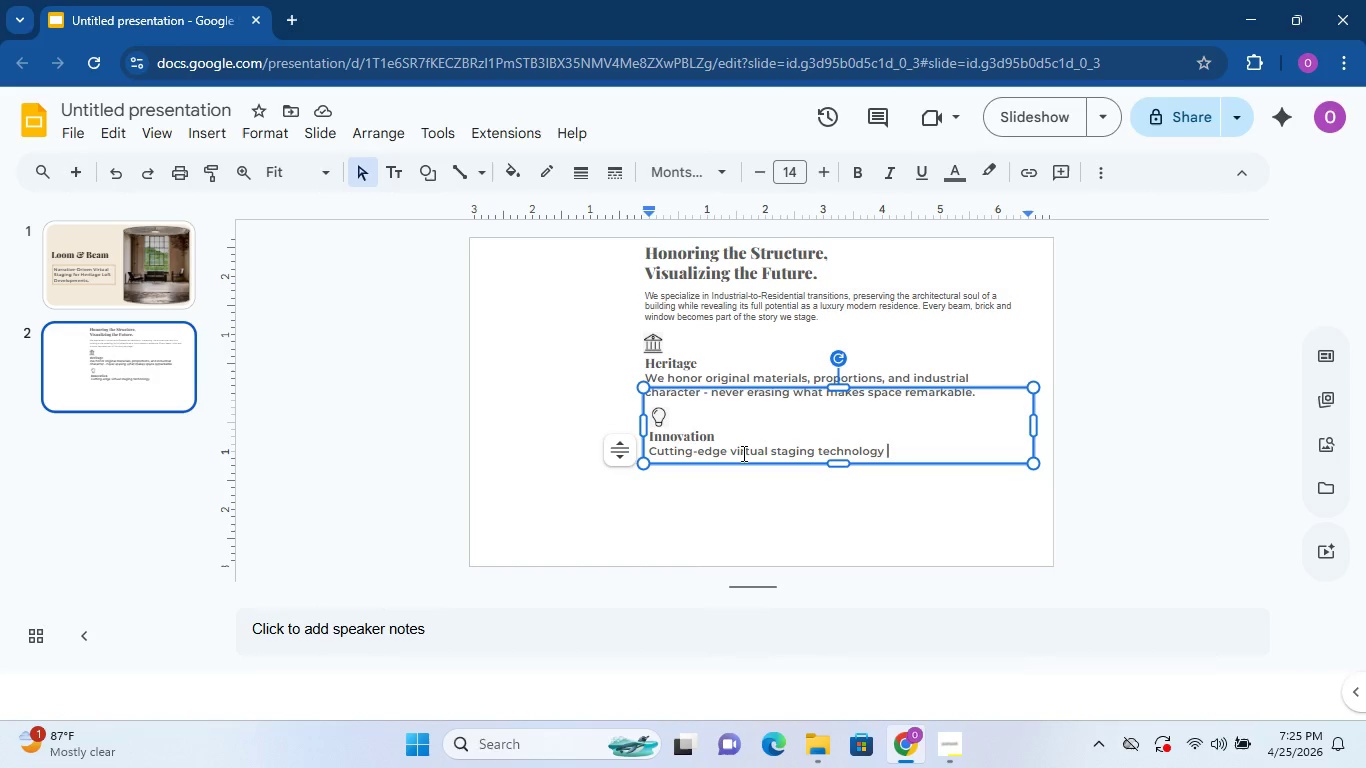 
wait(152.38)
 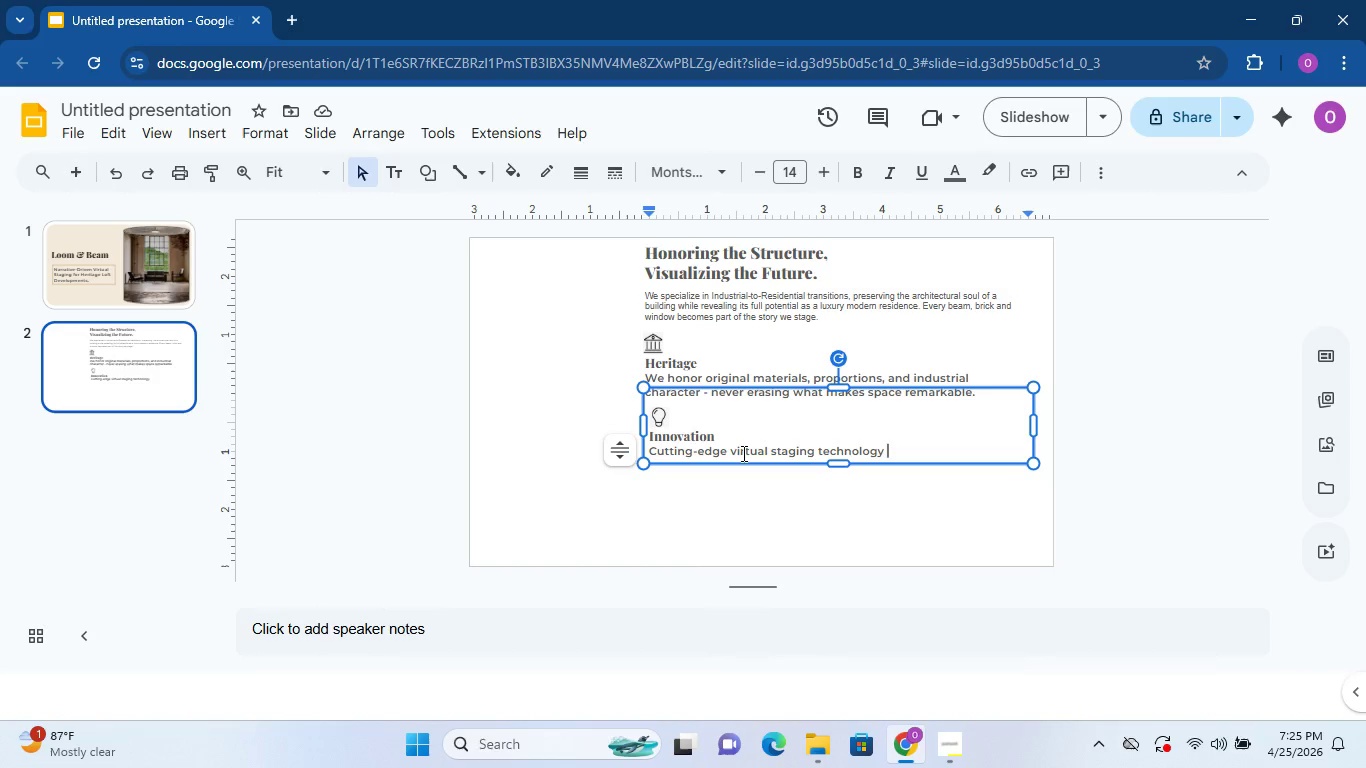 
scroll: coordinate [742, 453], scroll_direction: none, amount: 0.0
 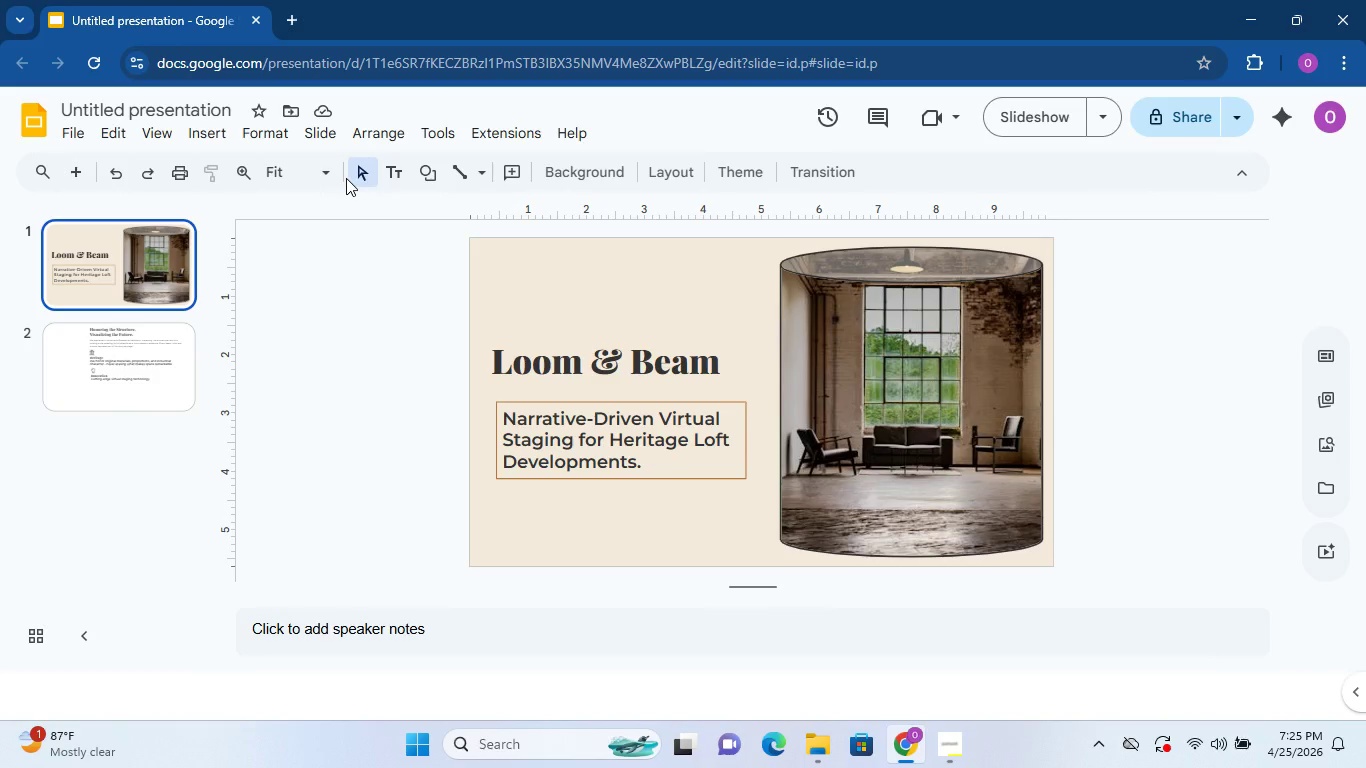 
wait(23.71)
 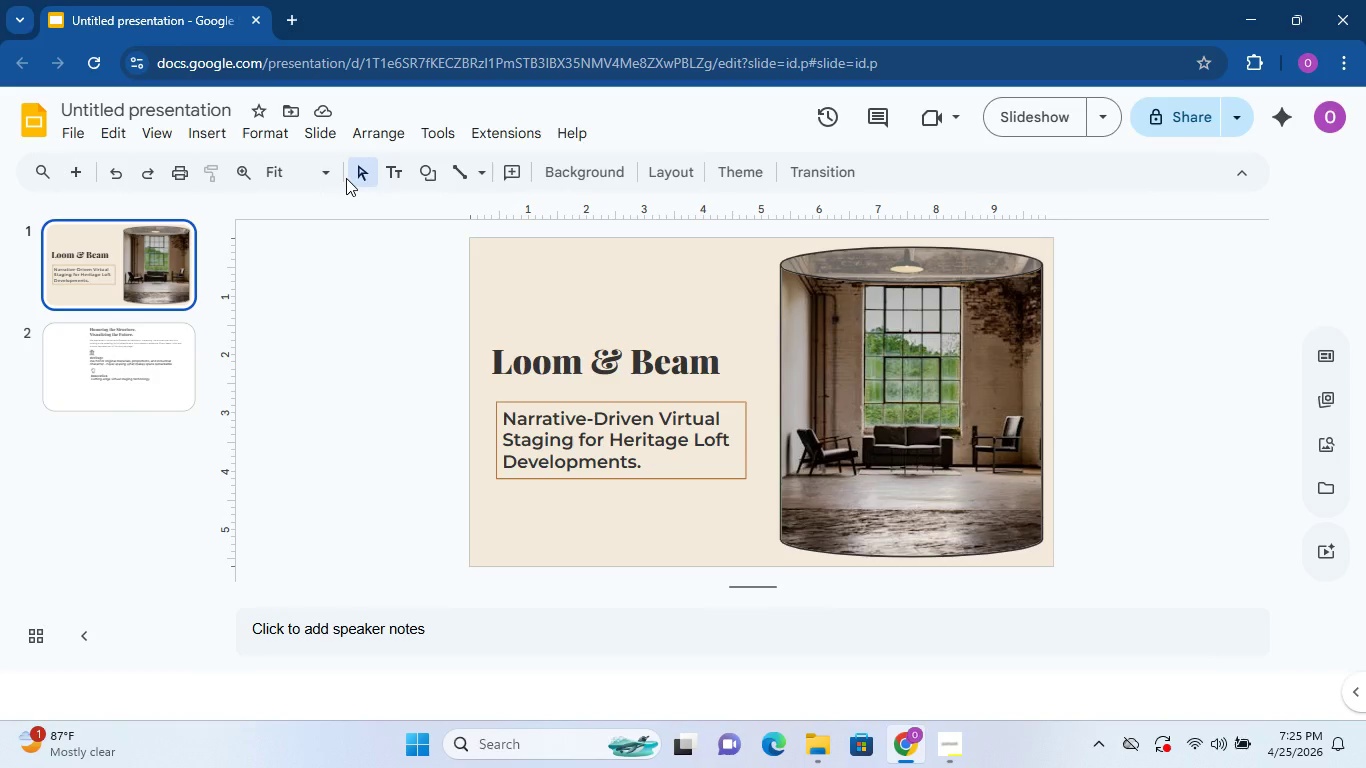 
hold_key(key=ShiftLeft, duration=0.38)
 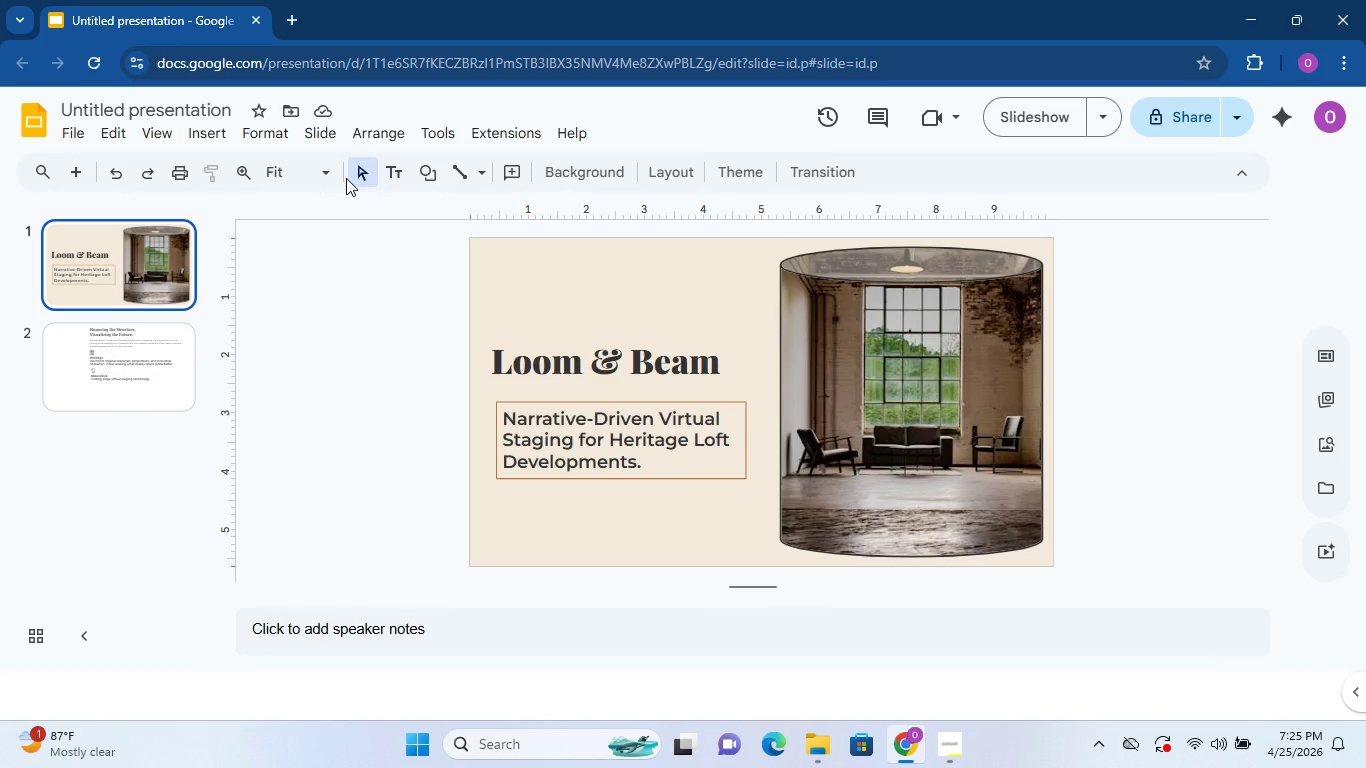 
hold_key(key=ControlLeft, duration=0.39)
 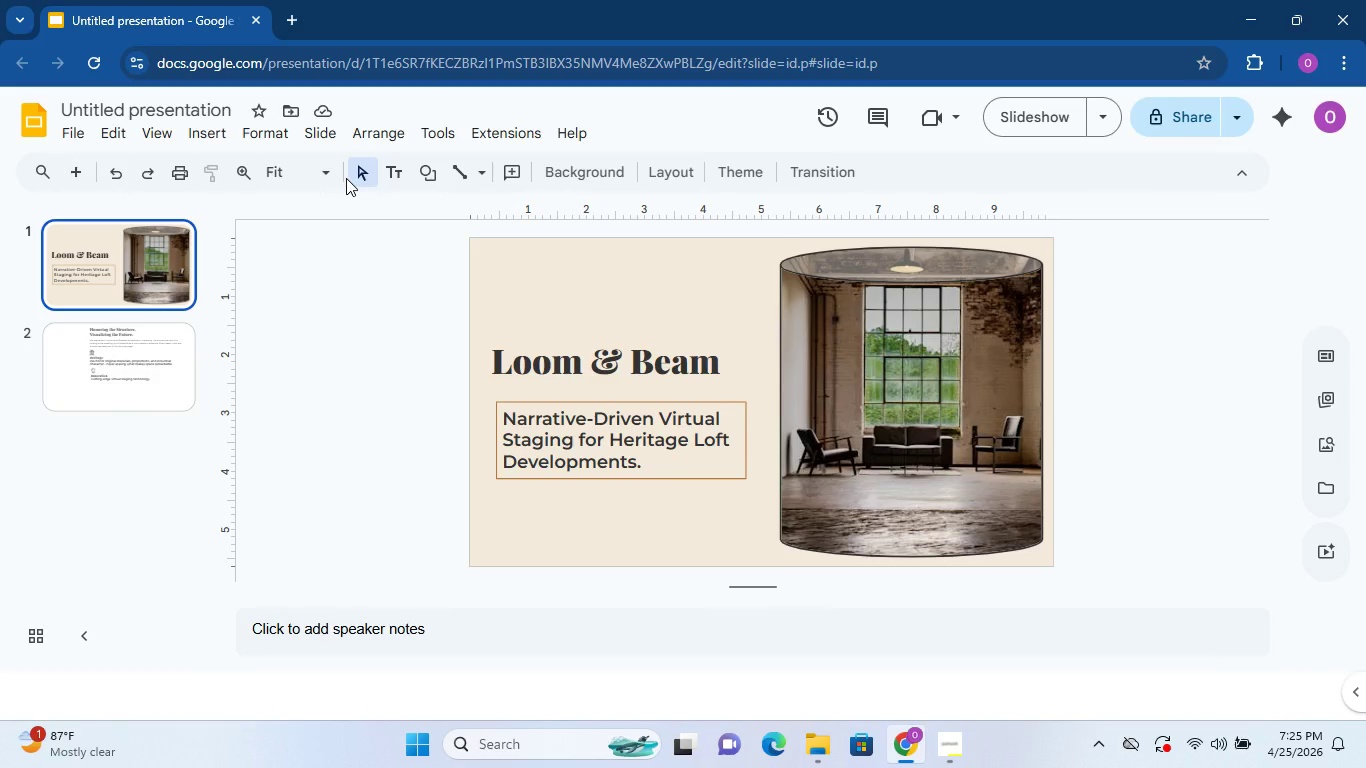 
left_click([346, 178])
 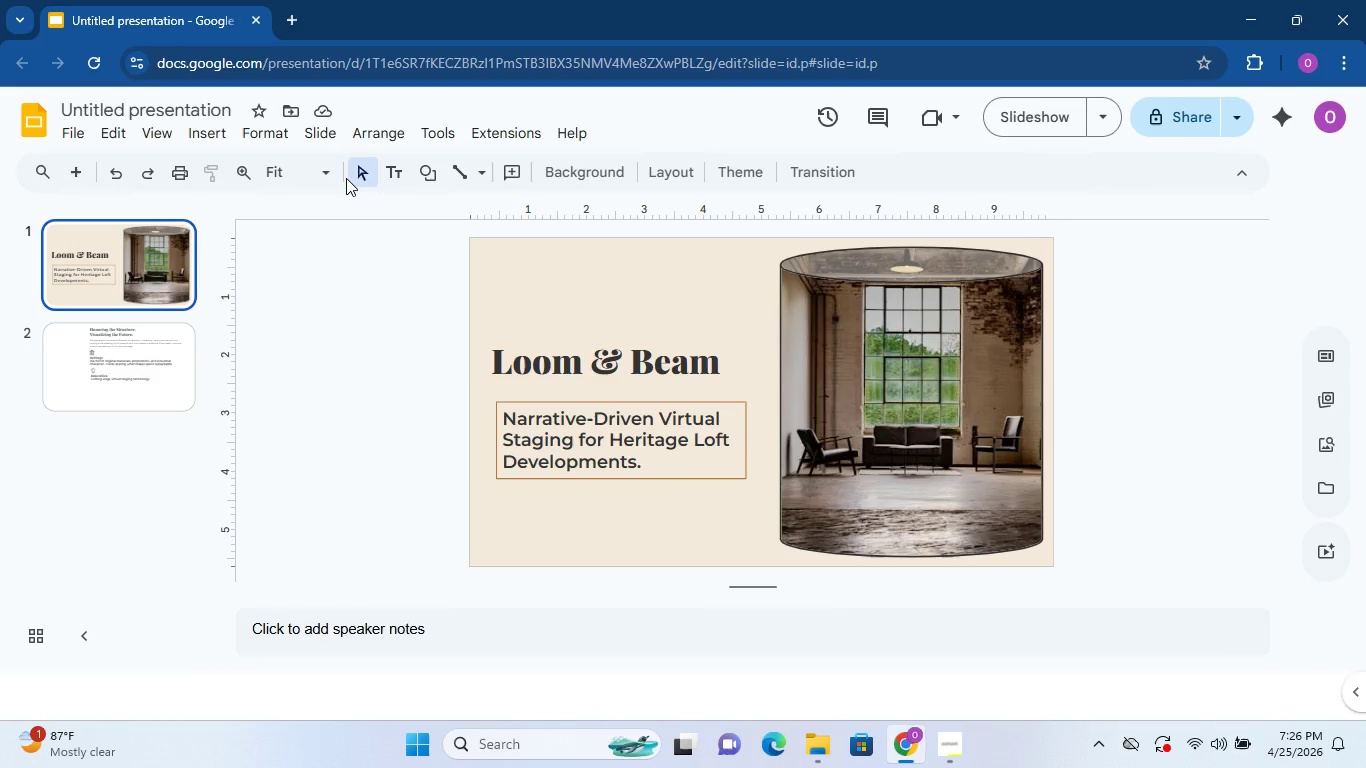 
wait(23.75)
 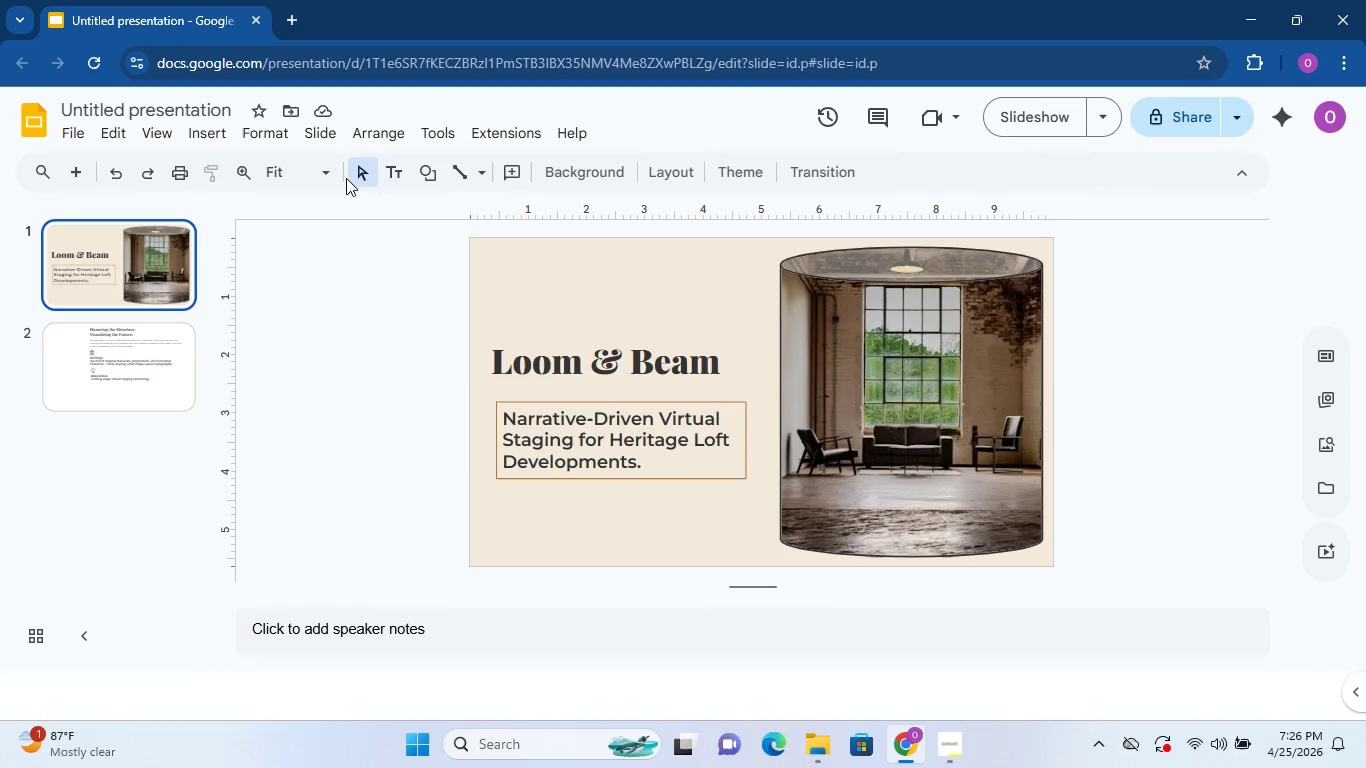 
hold_key(key=ControlLeft, duration=1.51)
 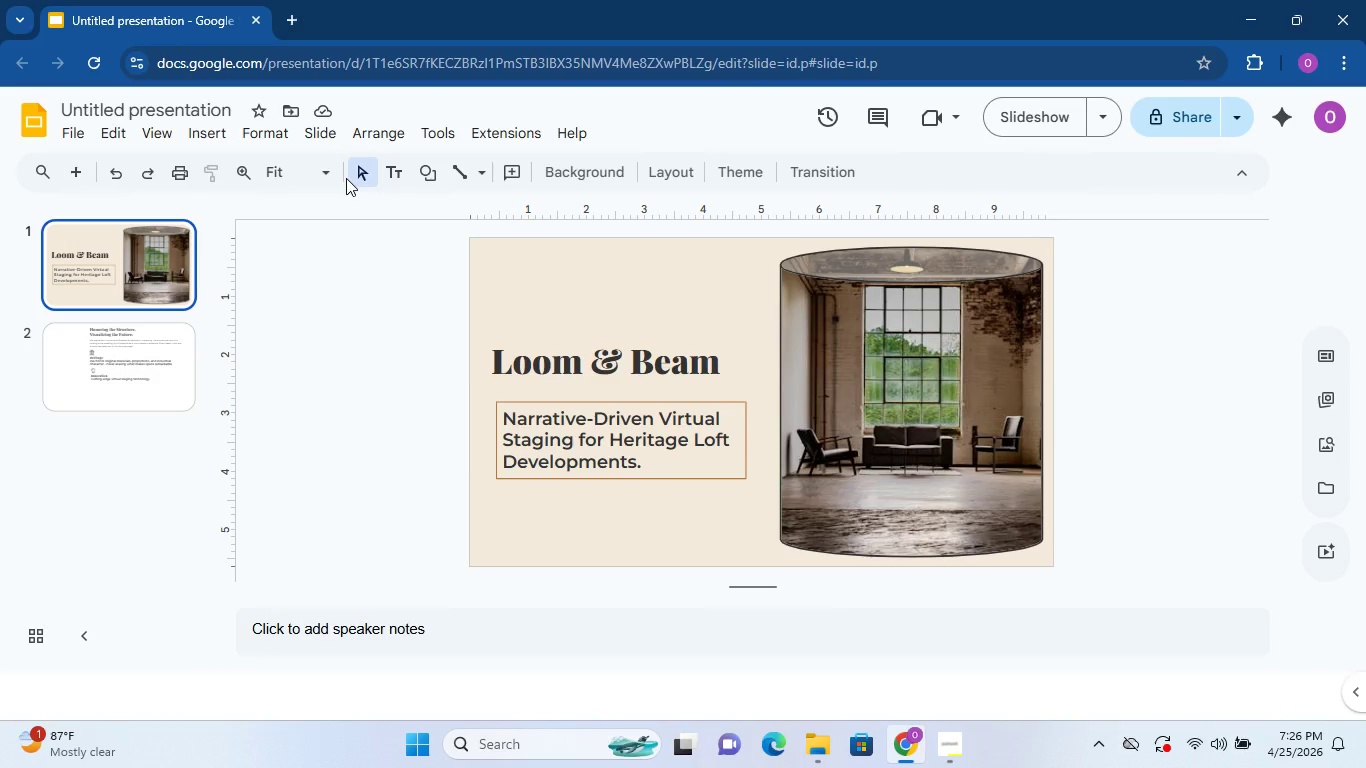 
key(Control+ControlLeft)
 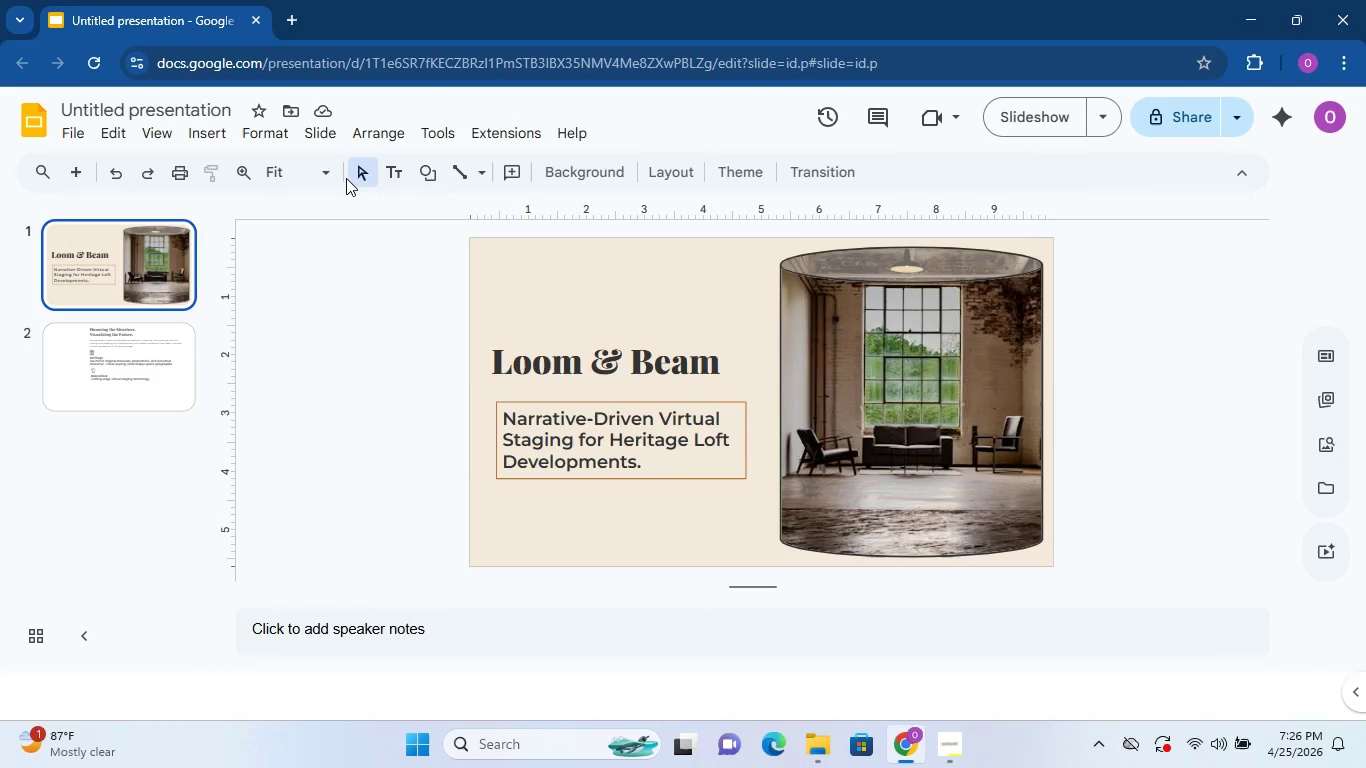 
key(Control+ControlLeft)
 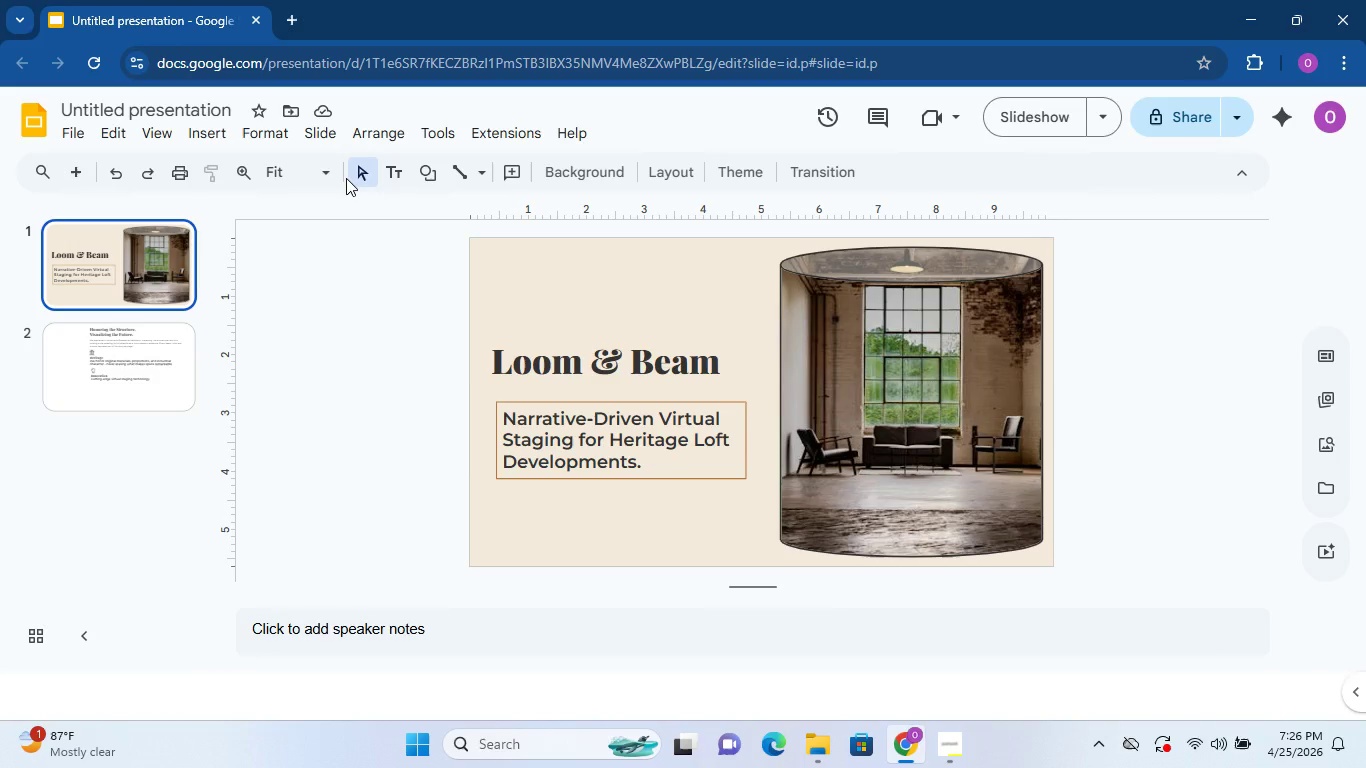 
key(Control+ControlLeft)
 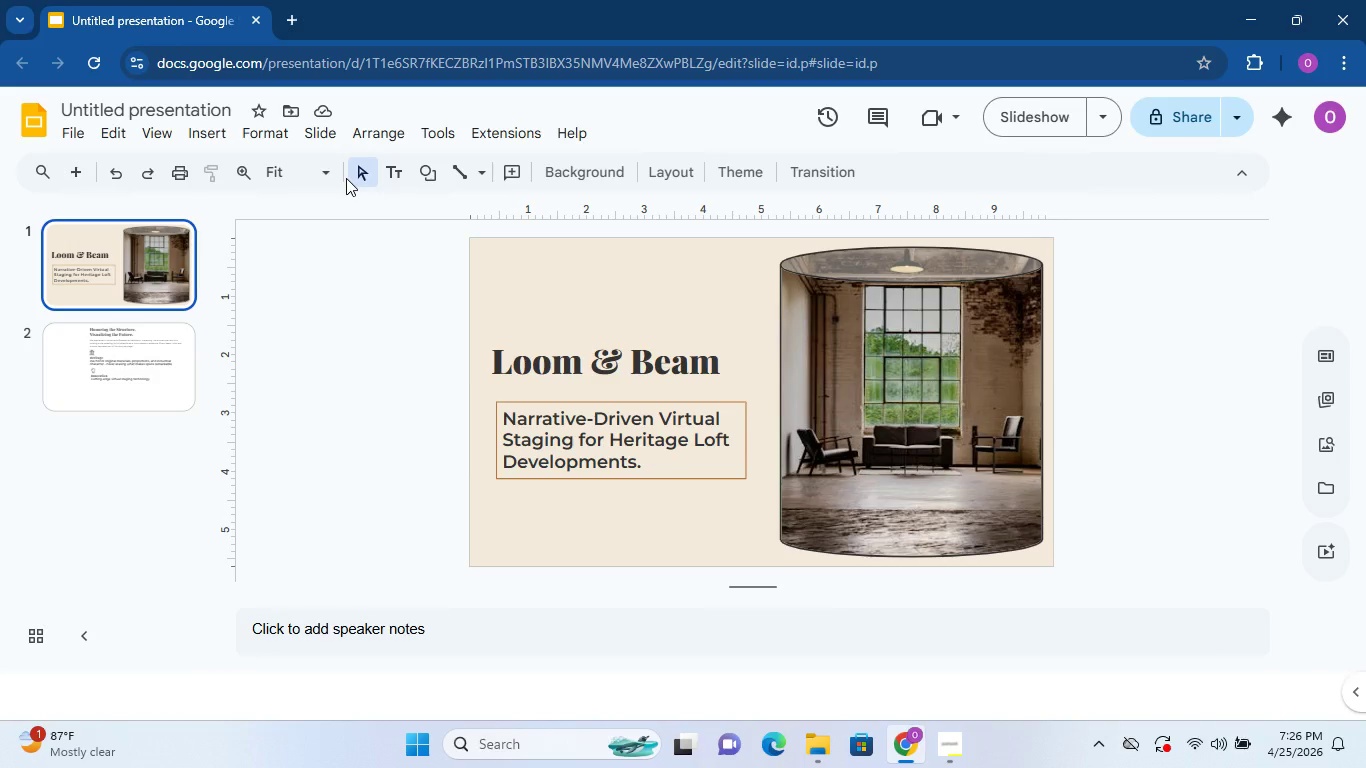 
key(Control+ControlLeft)
 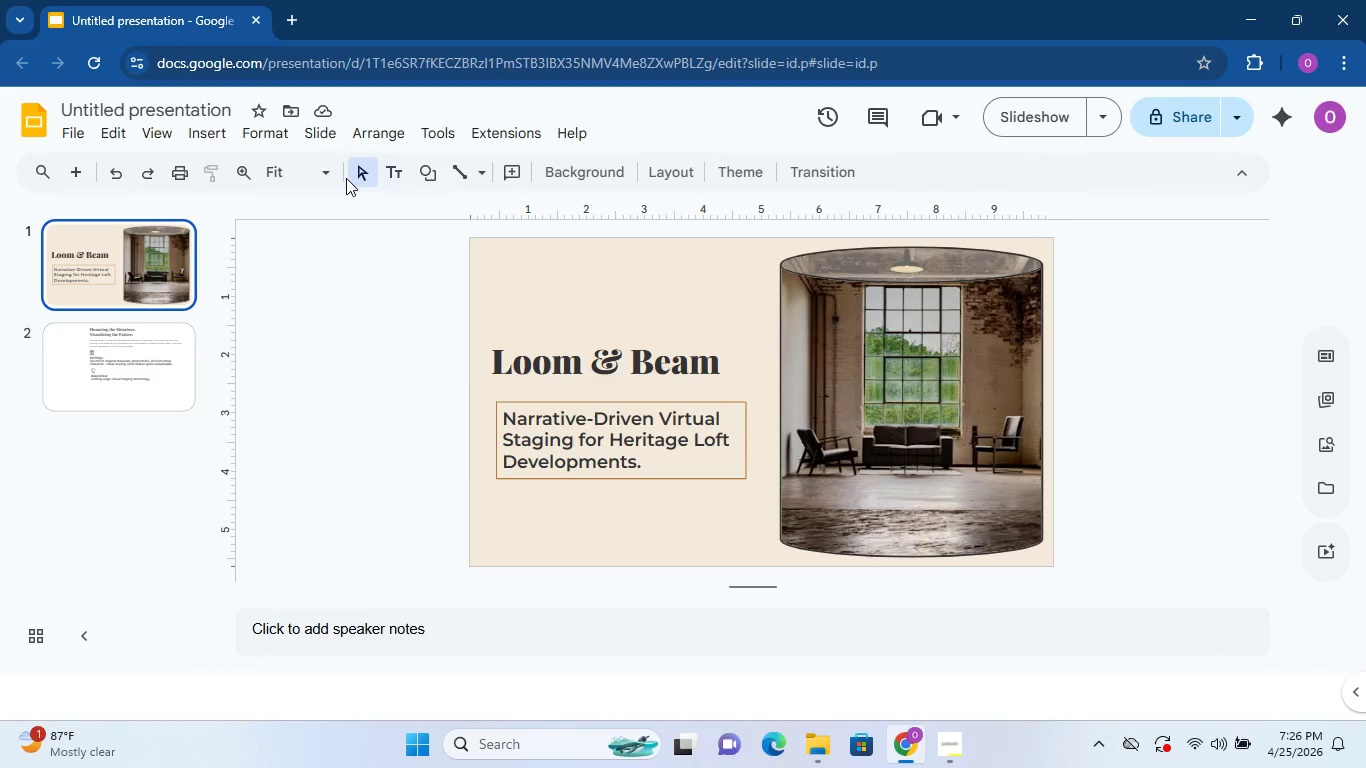 
key(Control+ControlLeft)
 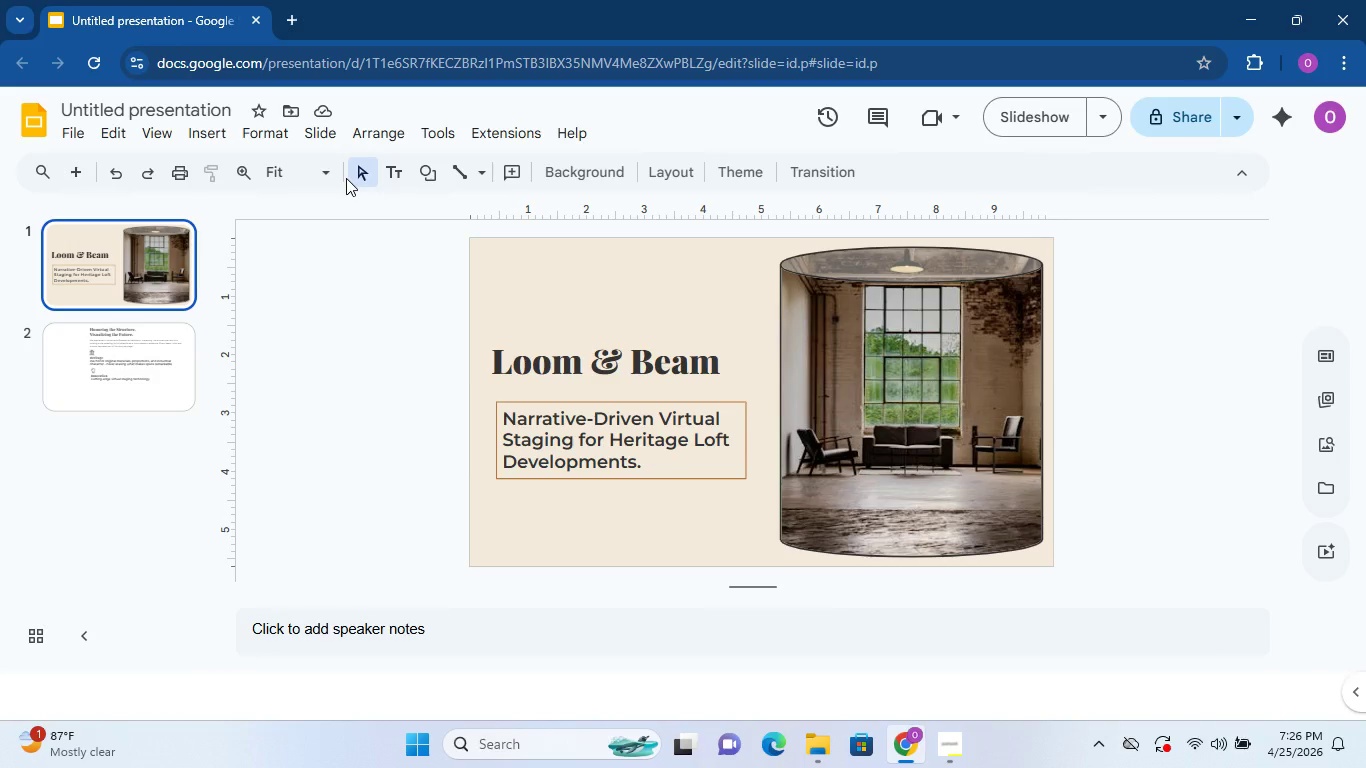 
hold_key(key=ControlLeft, duration=1.5)
 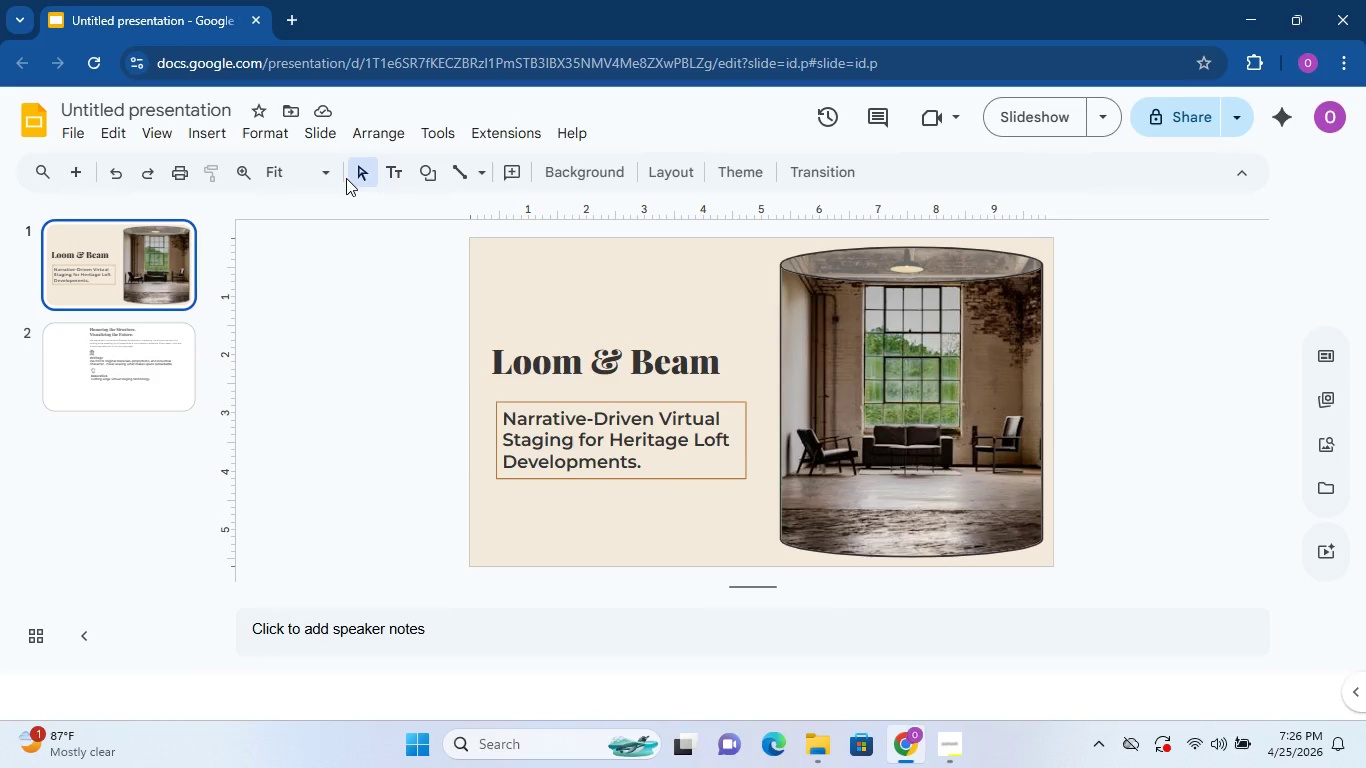 
hold_key(key=ControlLeft, duration=1.5)
 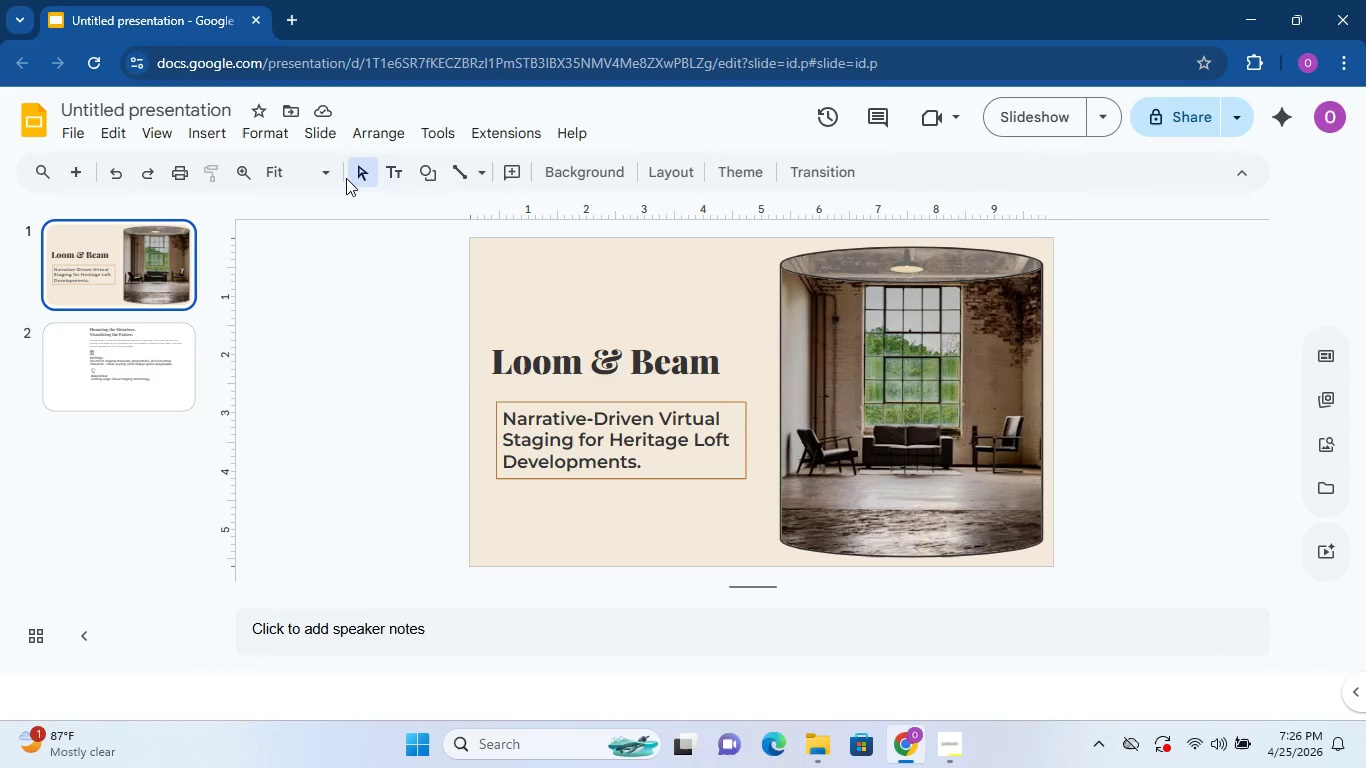 
hold_key(key=ControlLeft, duration=1.09)
 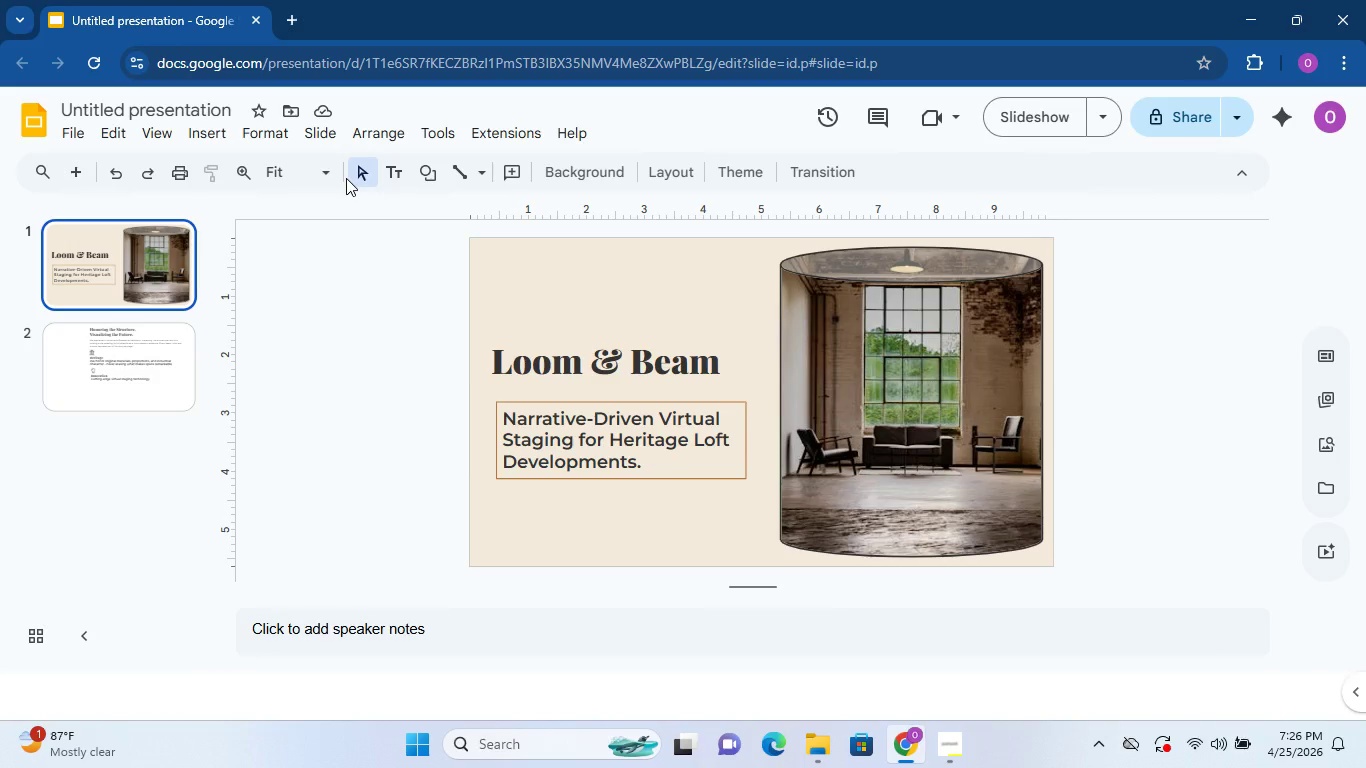 
hold_key(key=ControlLeft, duration=0.52)
 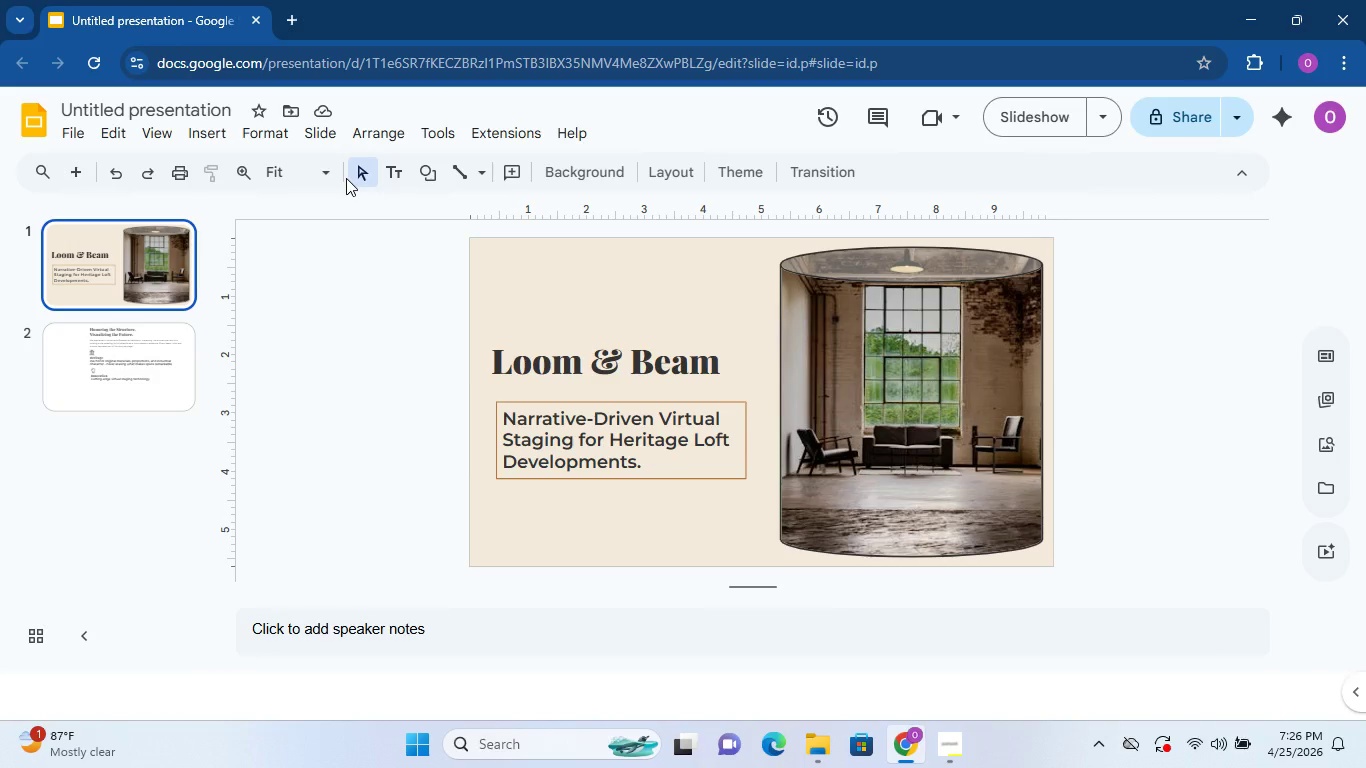 
key(Control+ControlLeft)
 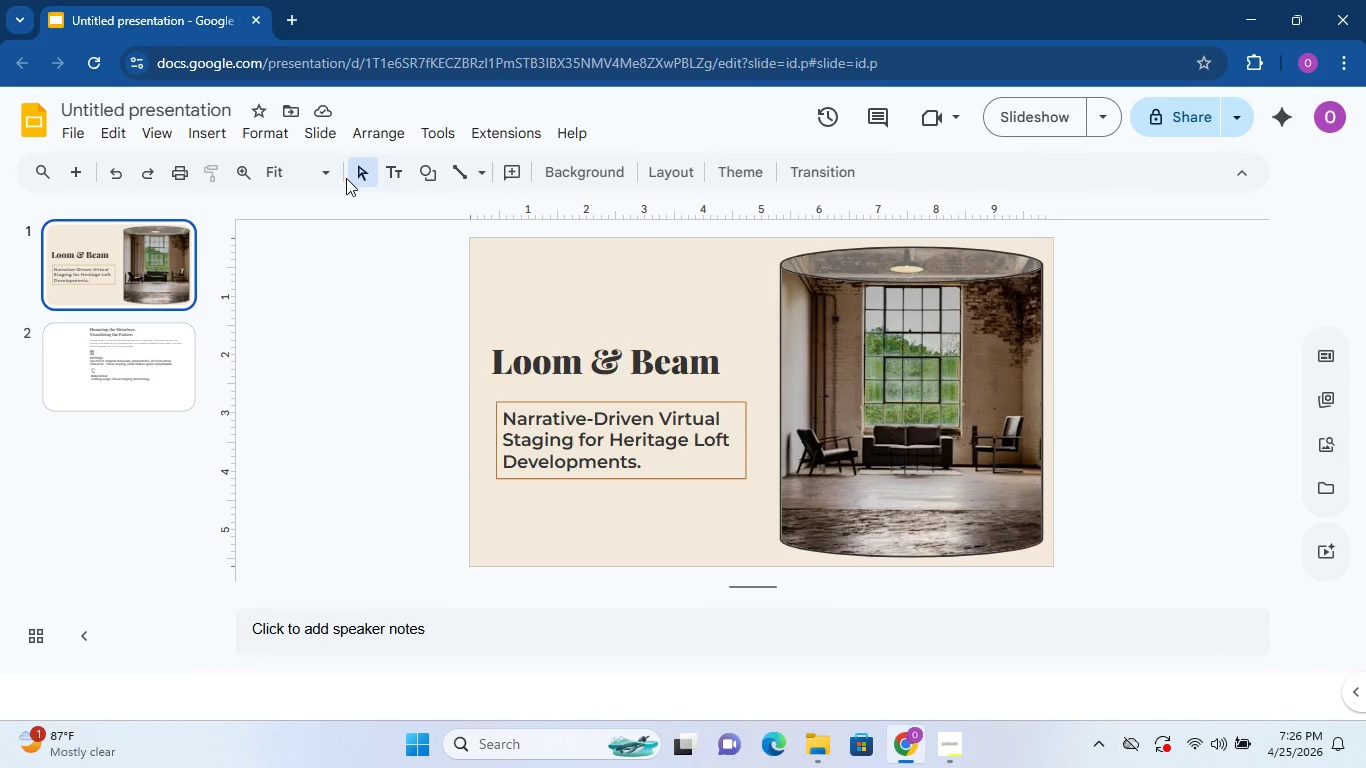 
hold_key(key=ControlLeft, duration=1.52)
 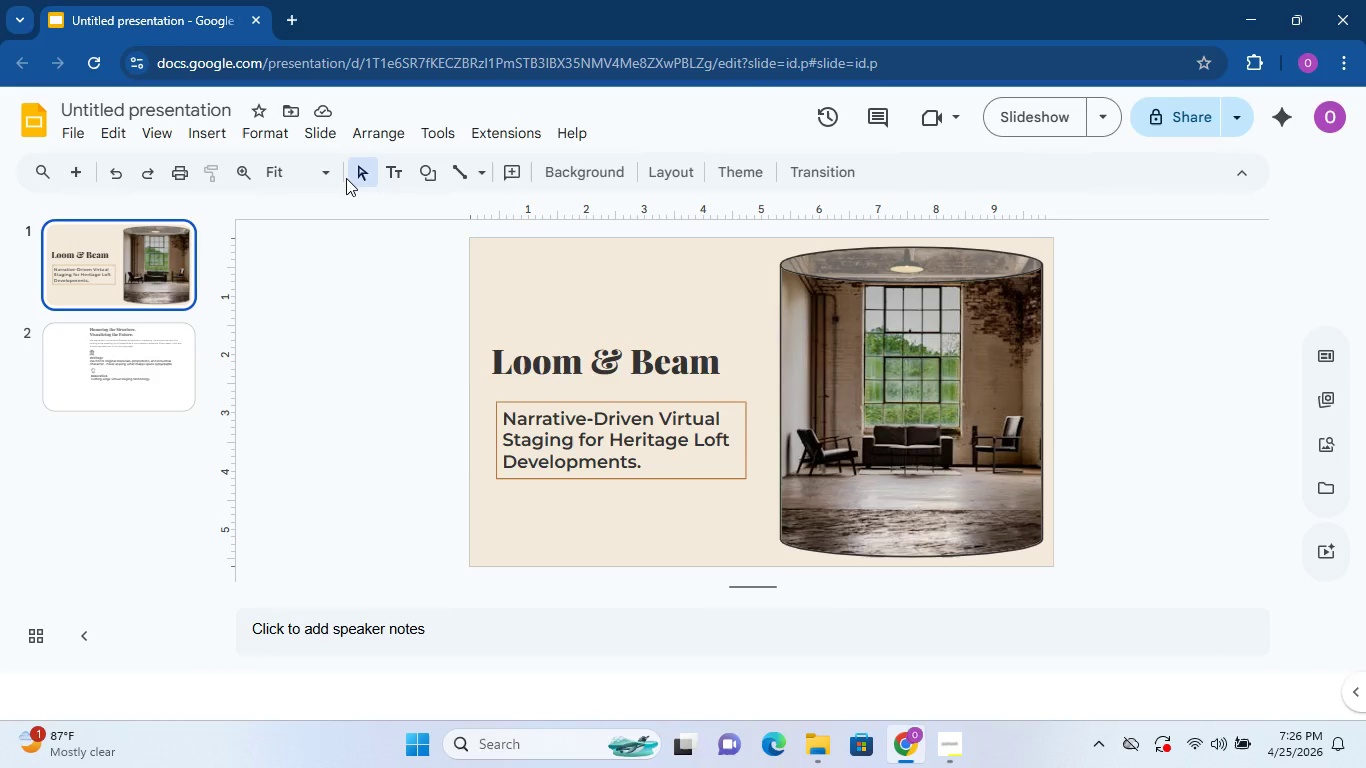 
key(Control+ControlLeft)
 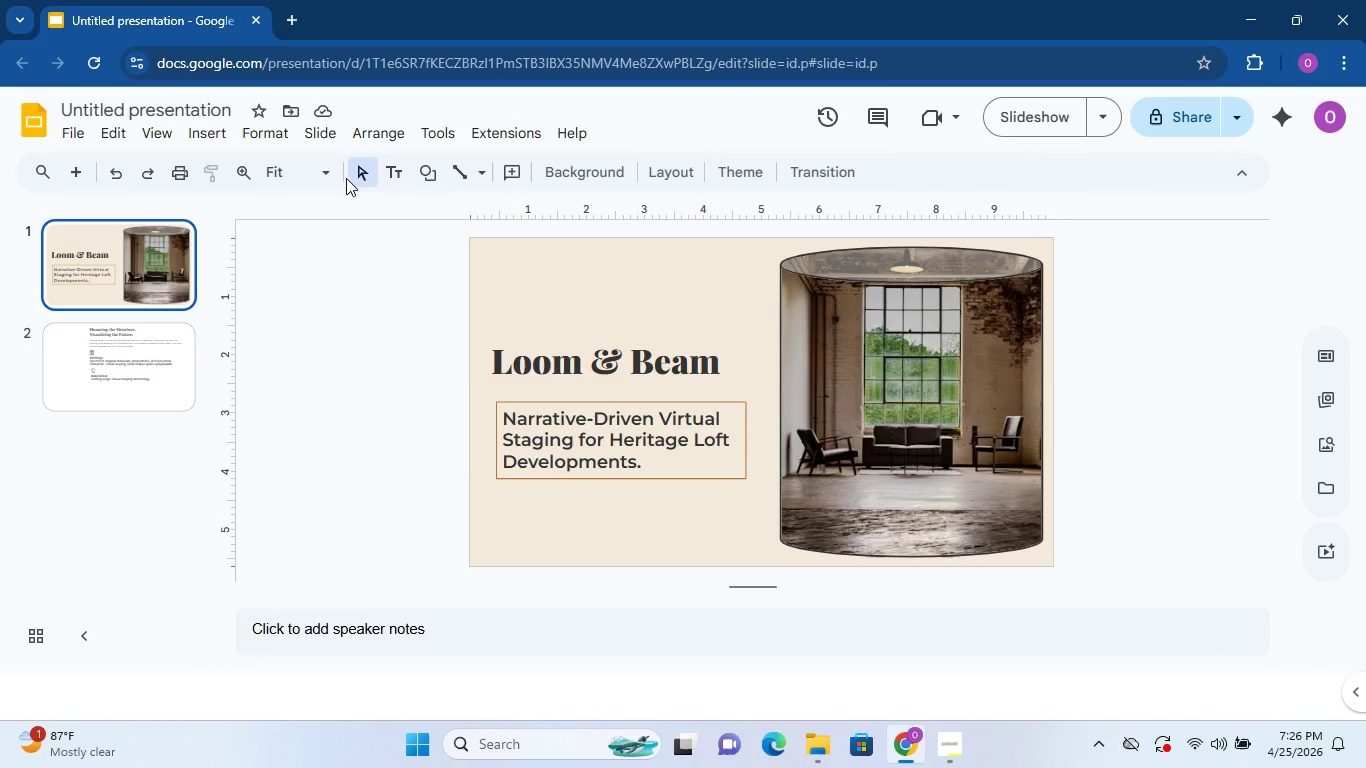 
key(Control+ControlLeft)
 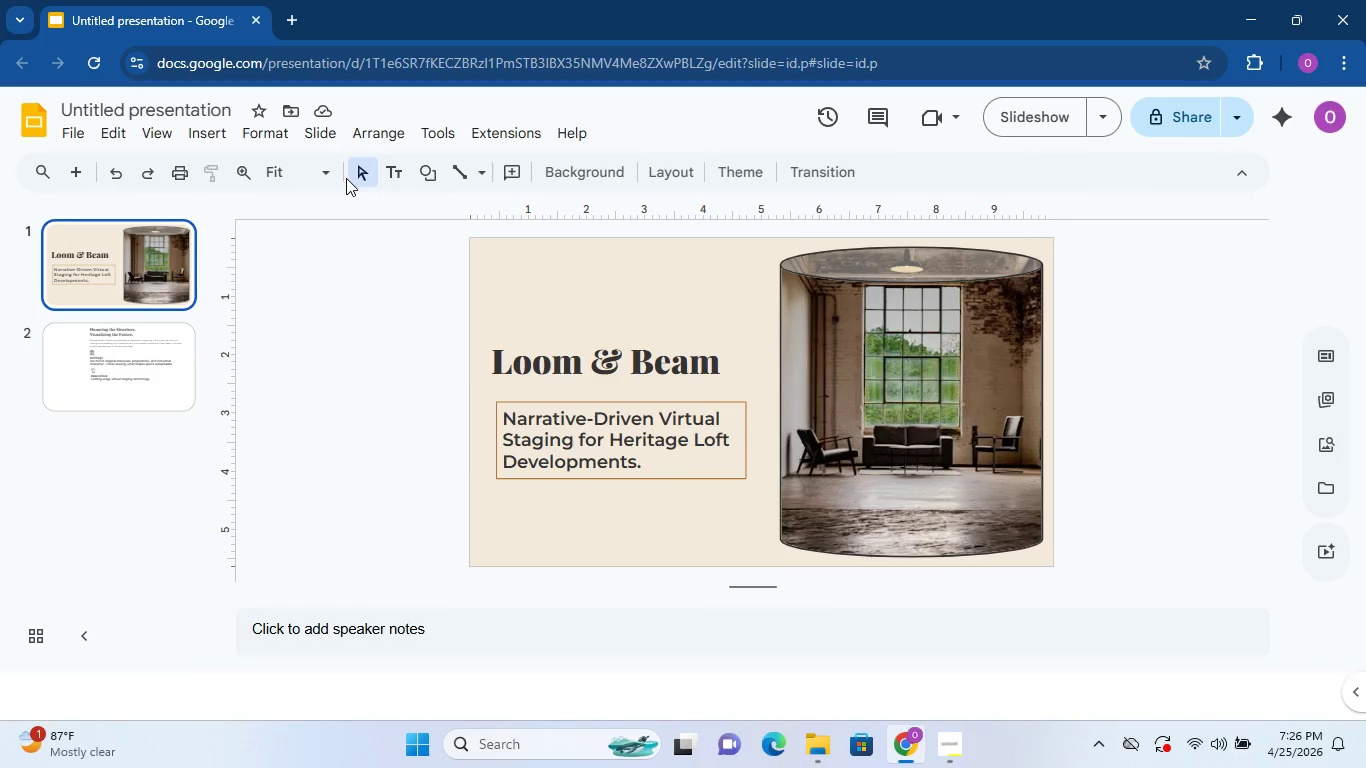 
key(Control+ControlLeft)
 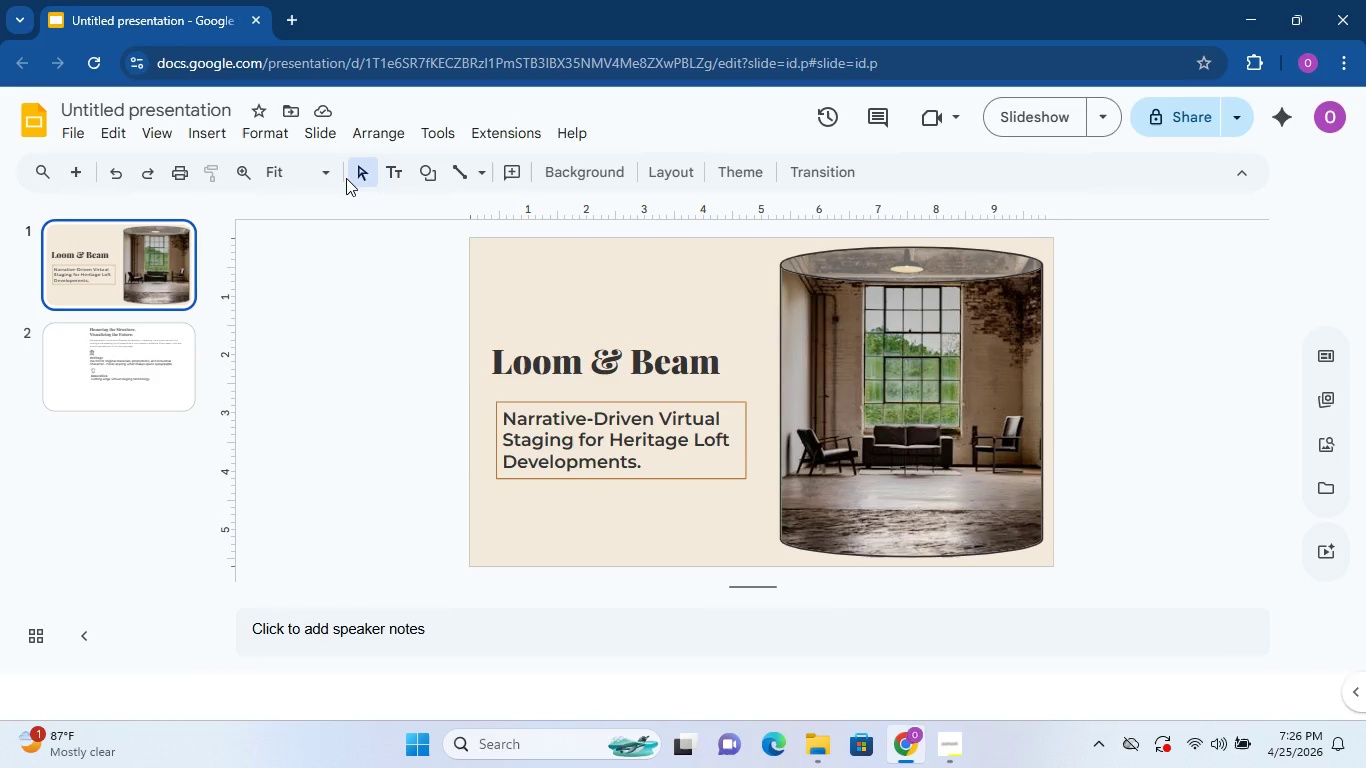 
hold_key(key=ControlLeft, duration=0.34)
 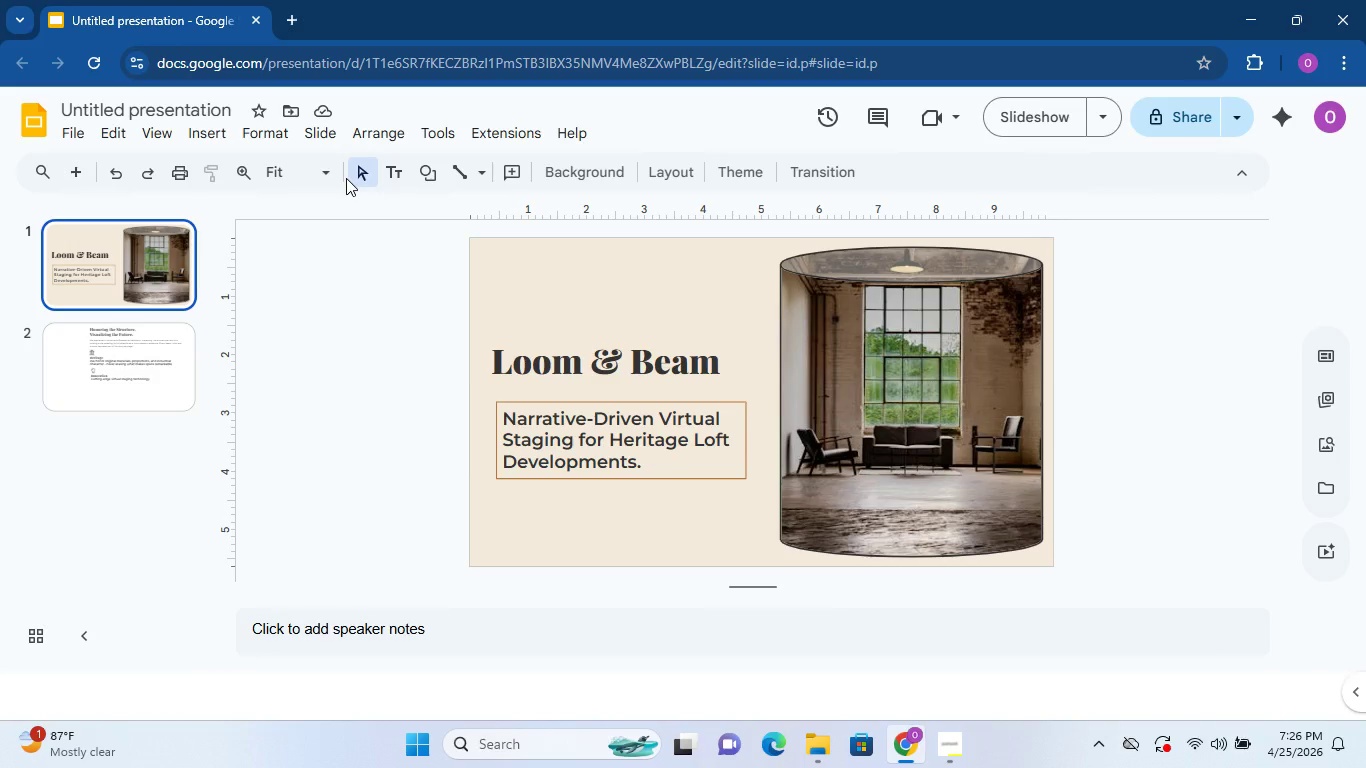 
hold_key(key=ControlLeft, duration=1.5)
 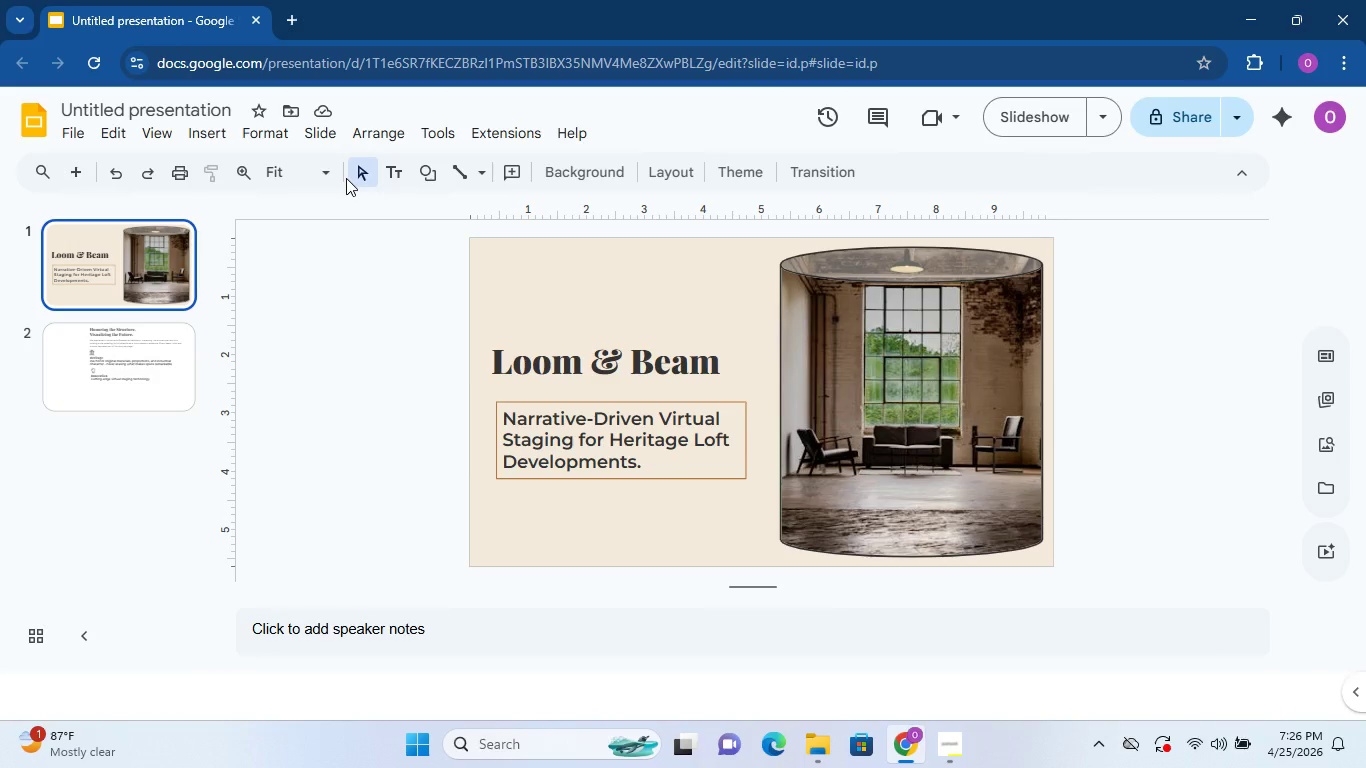 
hold_key(key=ControlLeft, duration=1.51)
 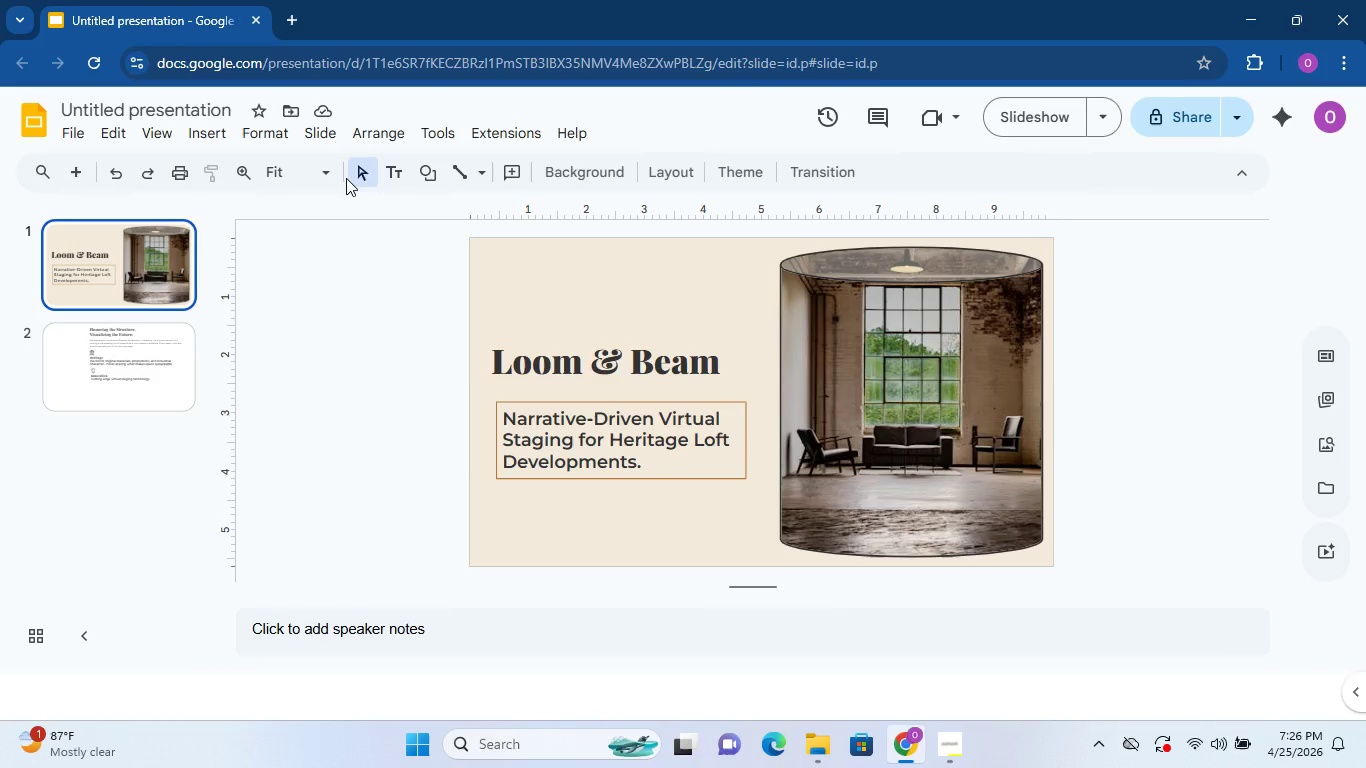 
hold_key(key=ControlLeft, duration=1.5)
 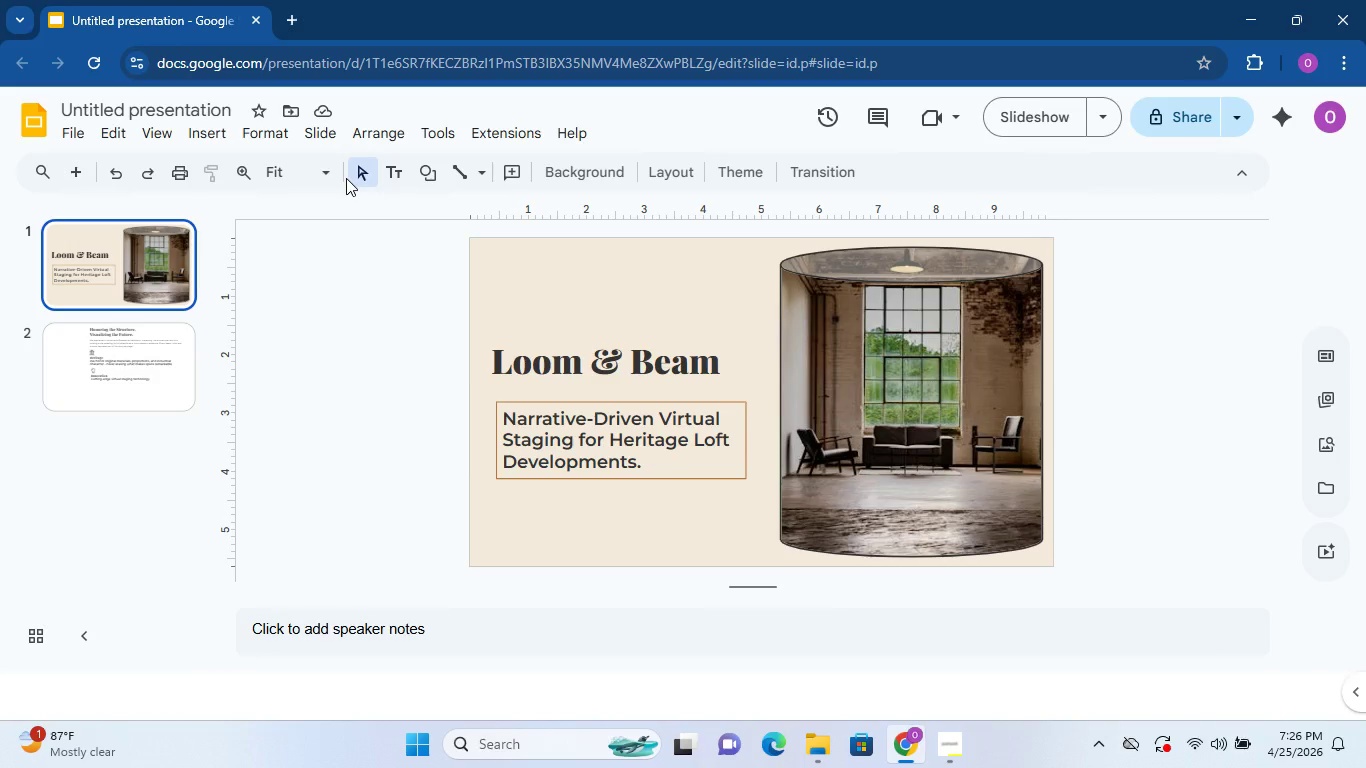 
hold_key(key=ControlLeft, duration=1.5)
 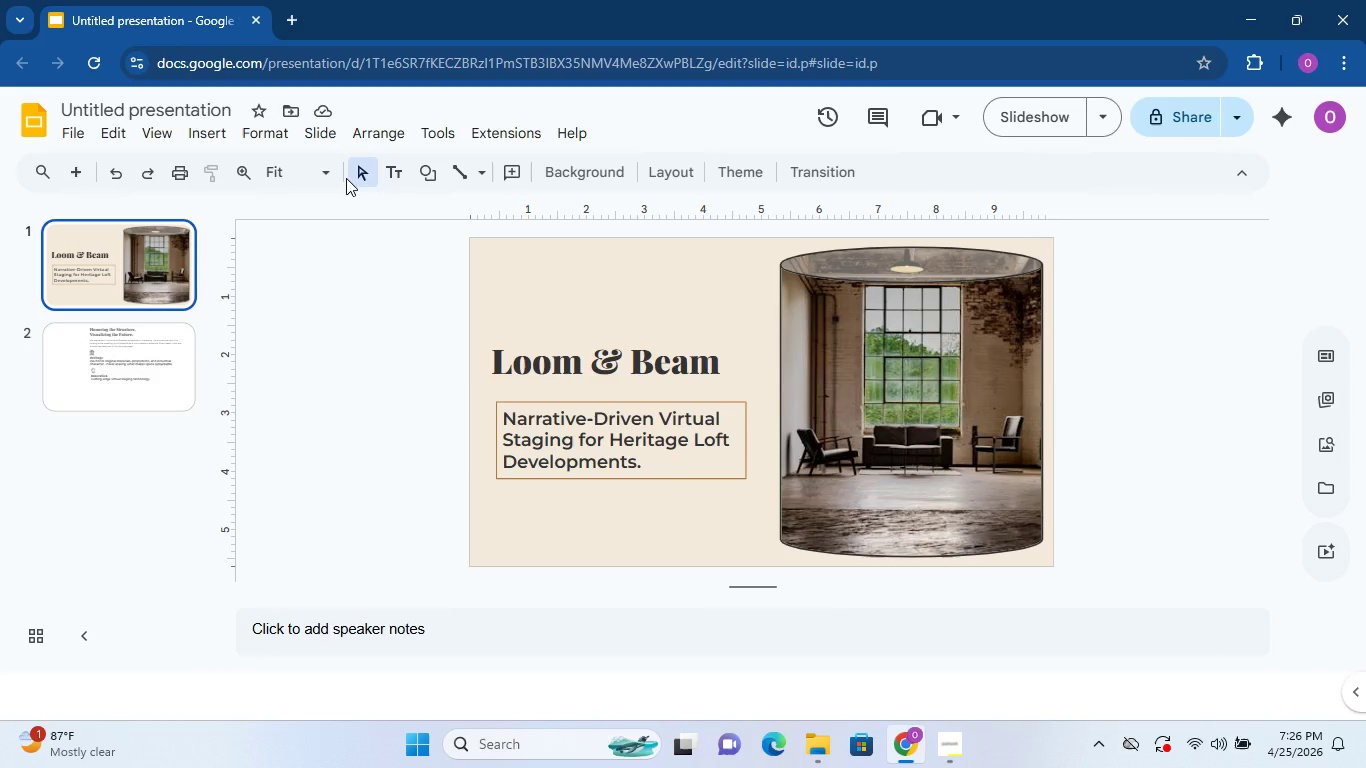 
hold_key(key=ControlLeft, duration=1.5)
 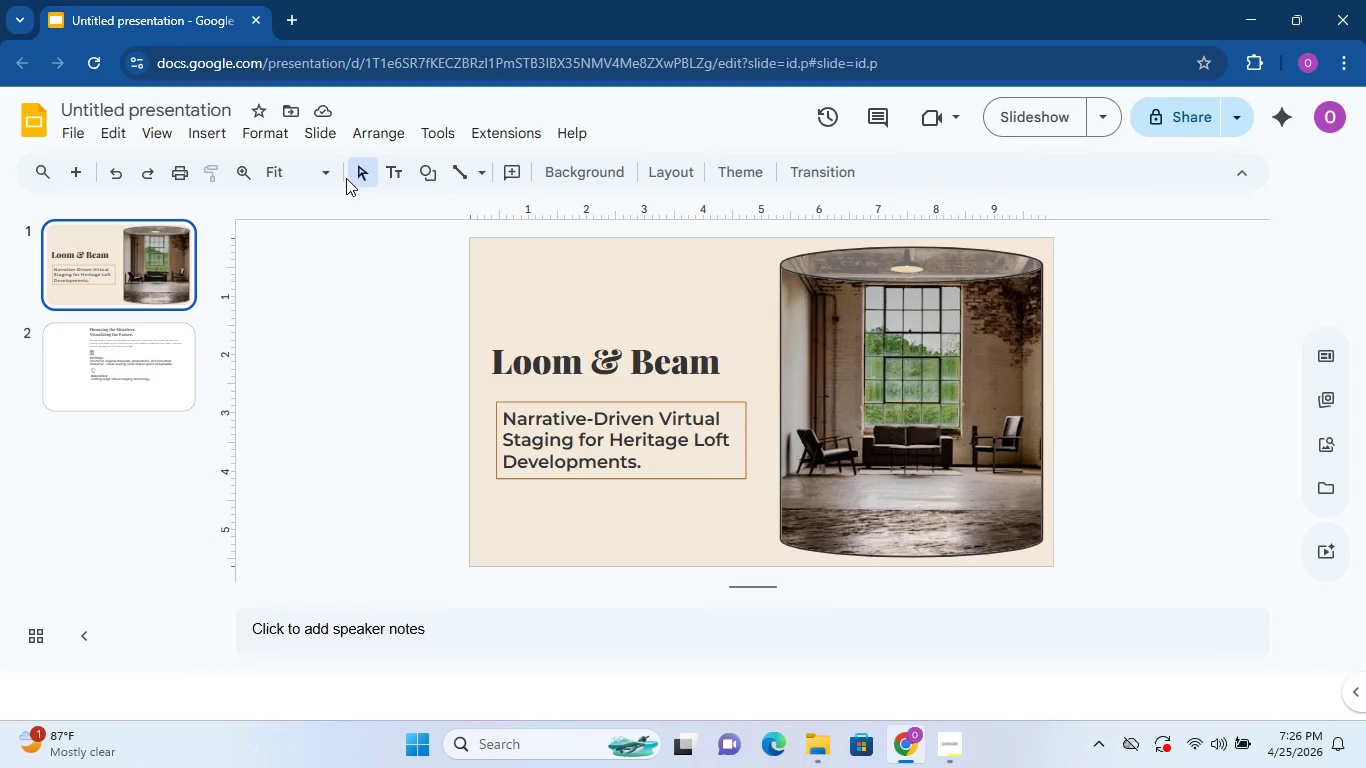 
hold_key(key=ControlLeft, duration=1.5)
 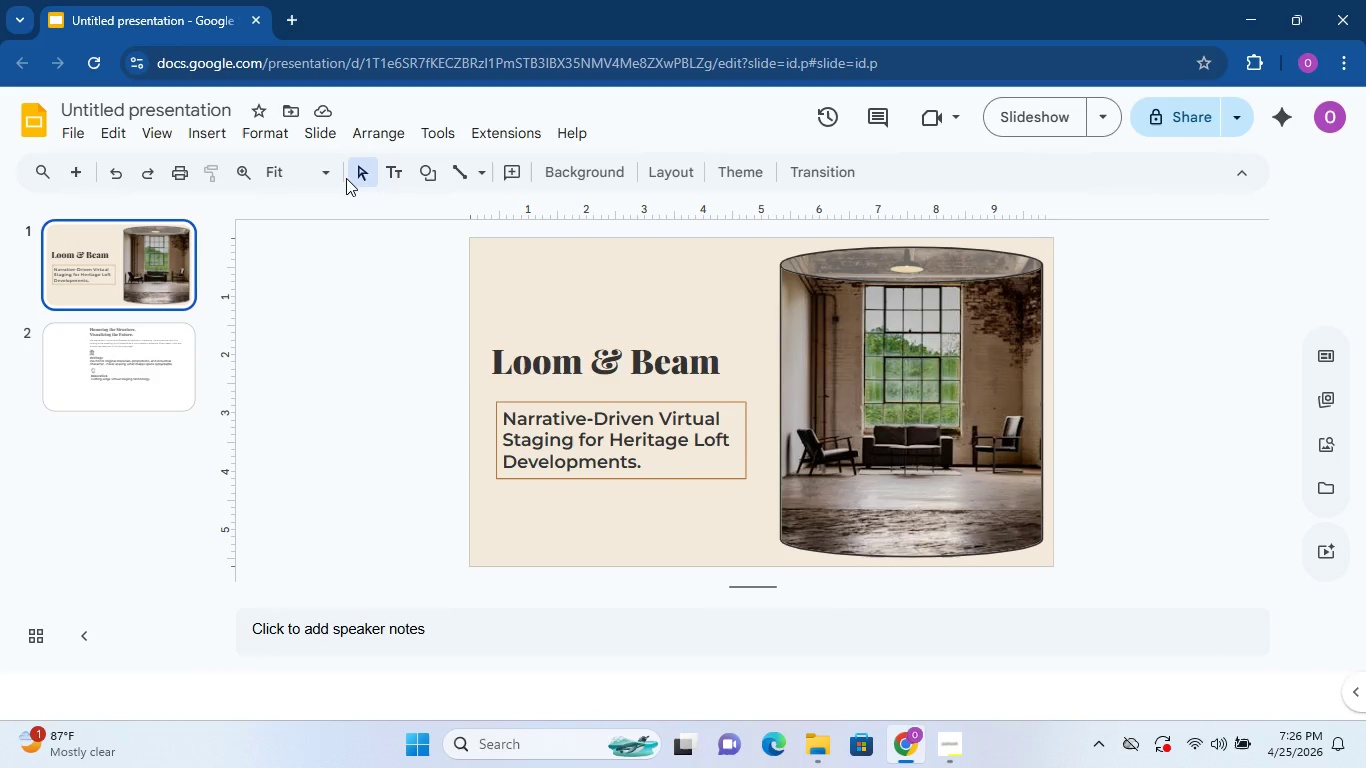 
hold_key(key=ControlLeft, duration=1.53)
 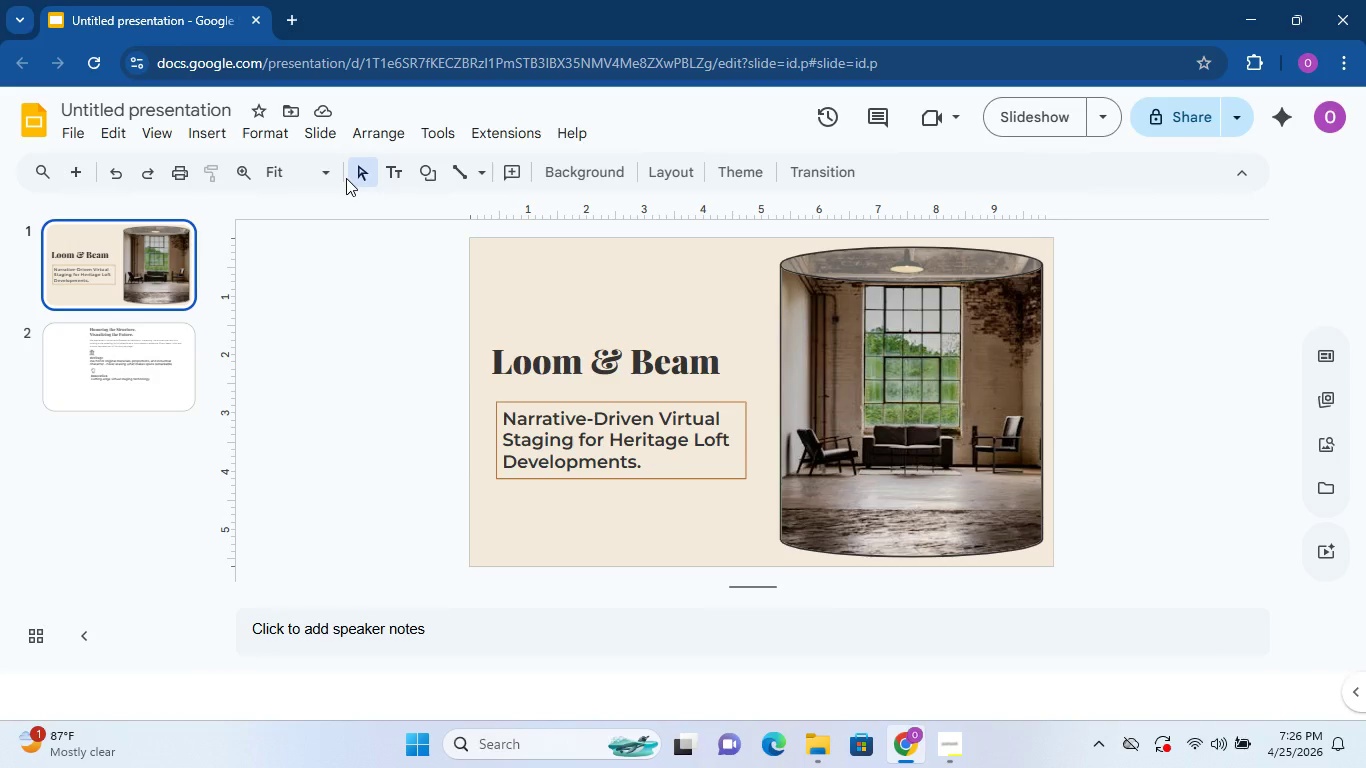 
hold_key(key=ControlLeft, duration=1.5)
 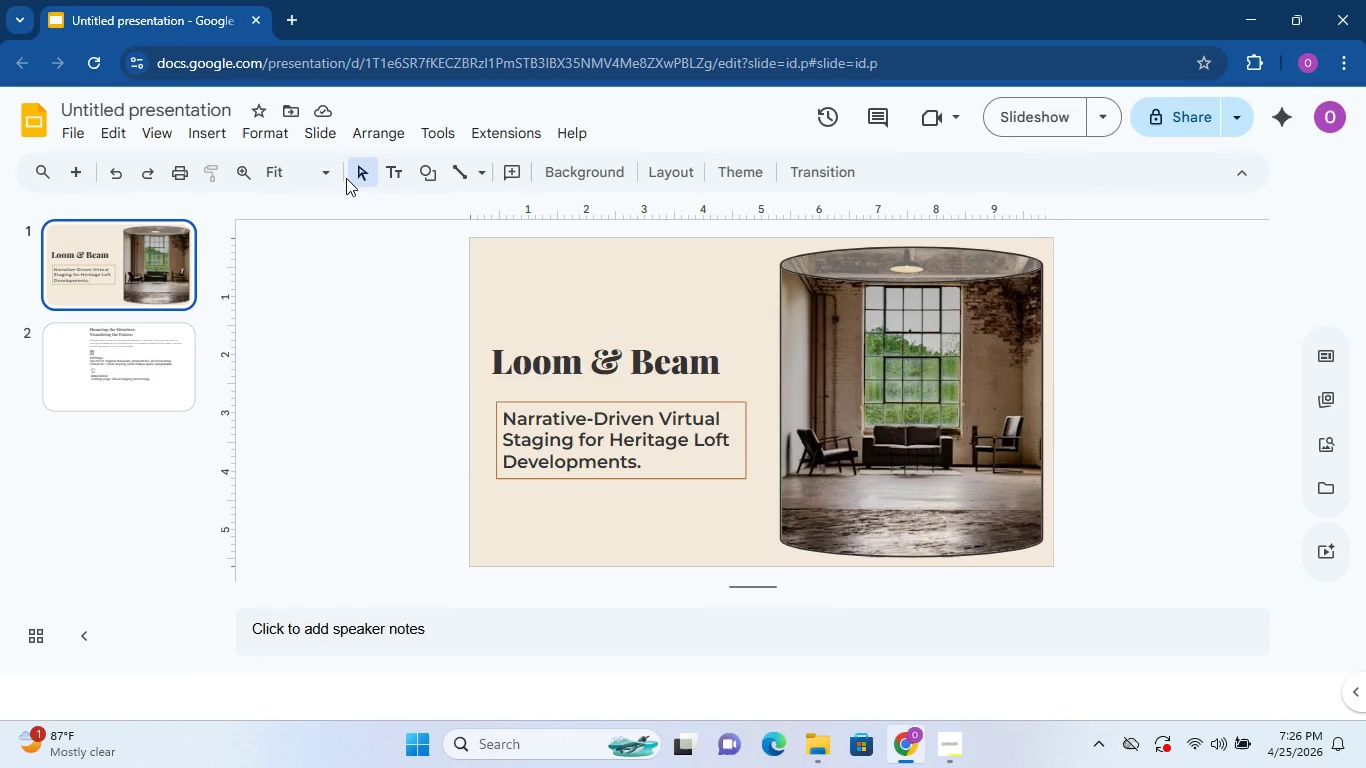 
hold_key(key=ControlLeft, duration=1.5)
 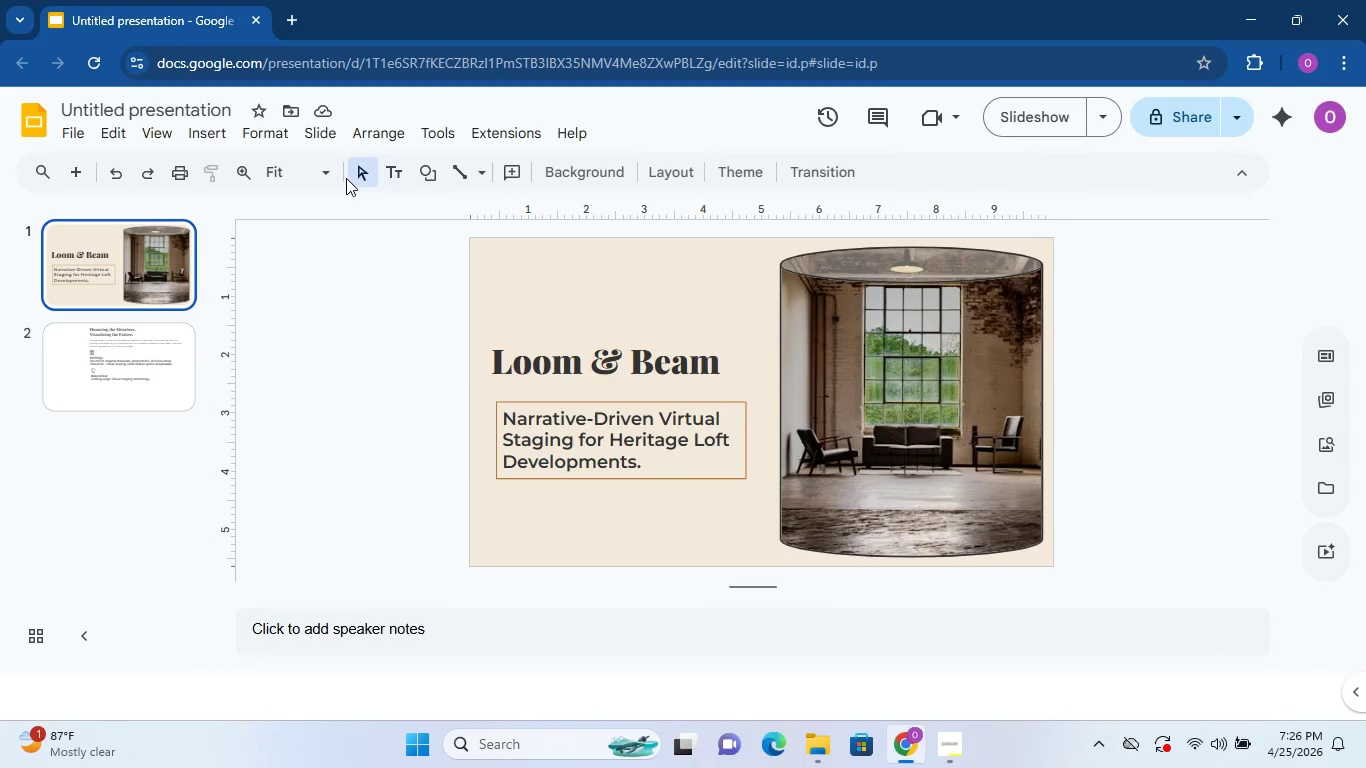 
hold_key(key=ControlLeft, duration=1.51)
 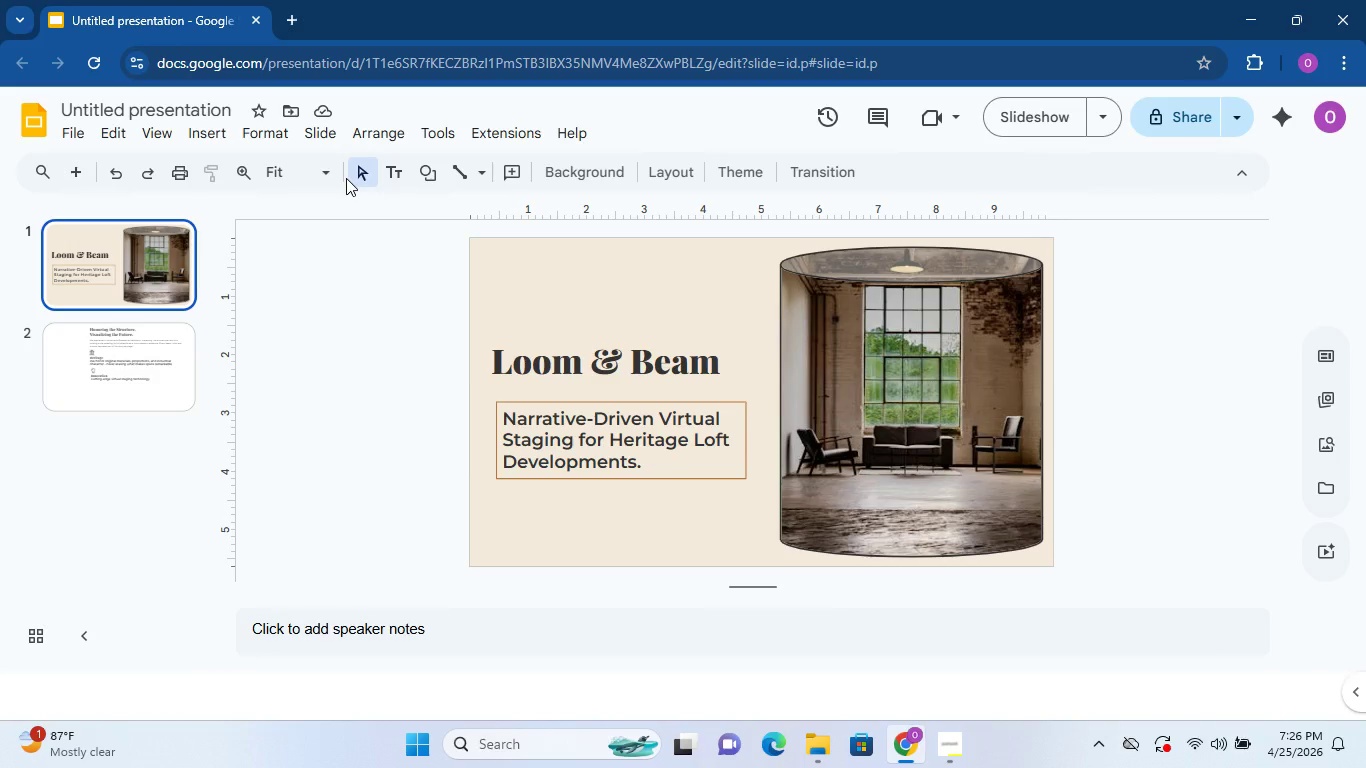 
hold_key(key=ControlLeft, duration=1.5)
 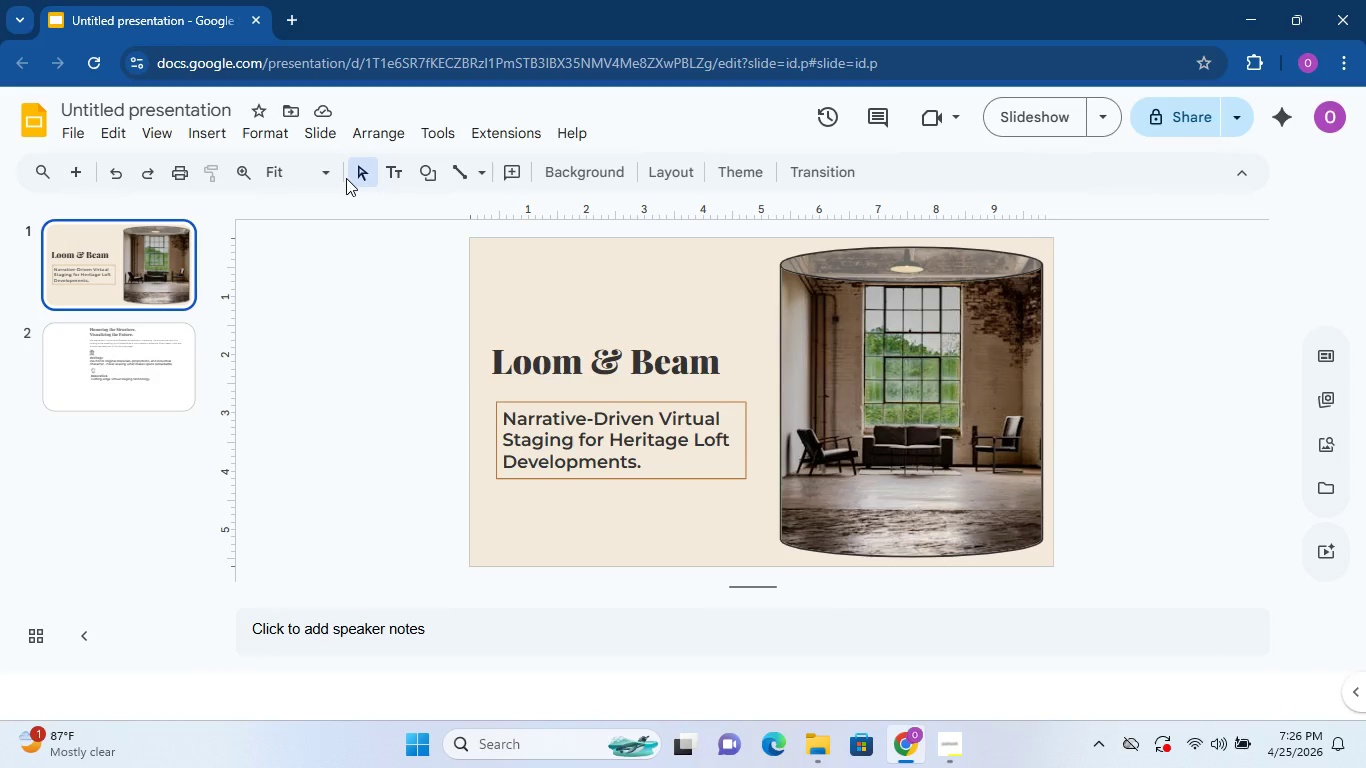 
hold_key(key=ControlLeft, duration=1.5)
 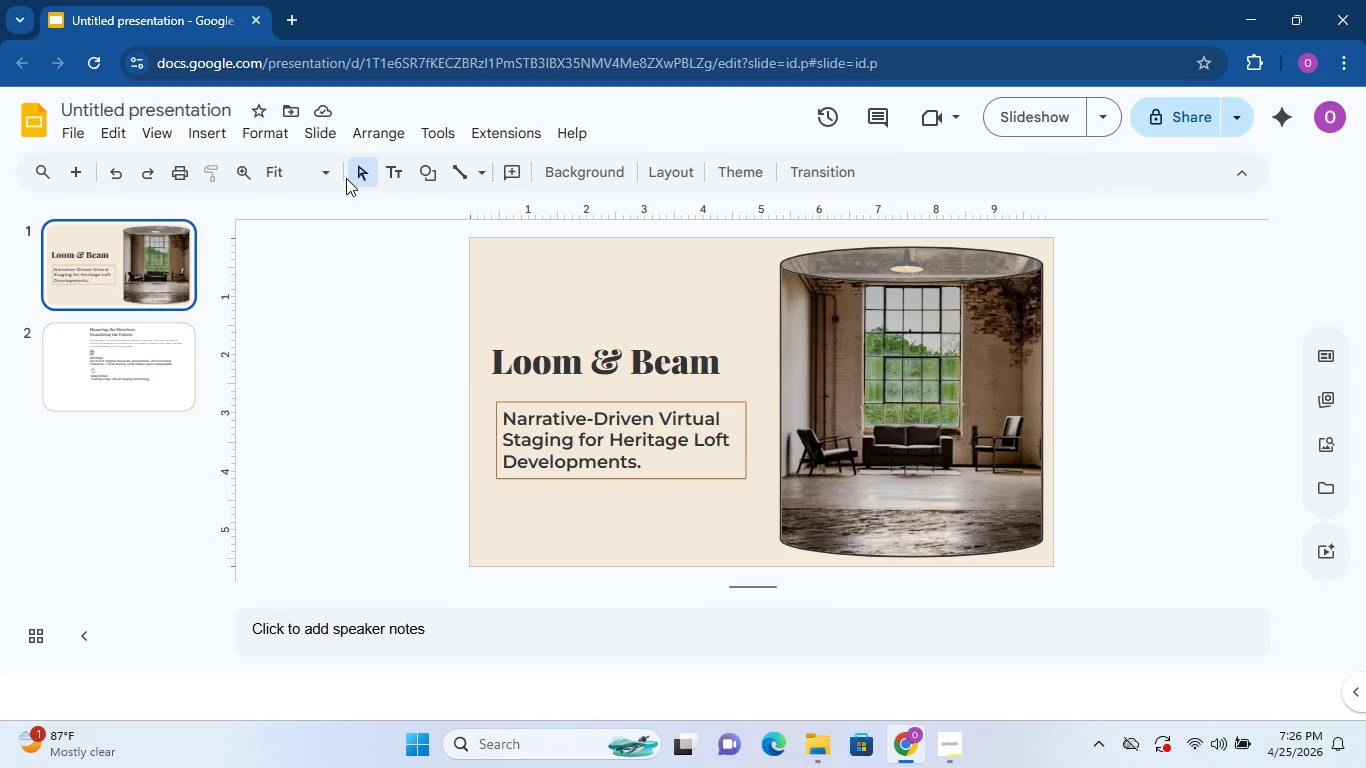 
hold_key(key=ControlLeft, duration=1.5)
 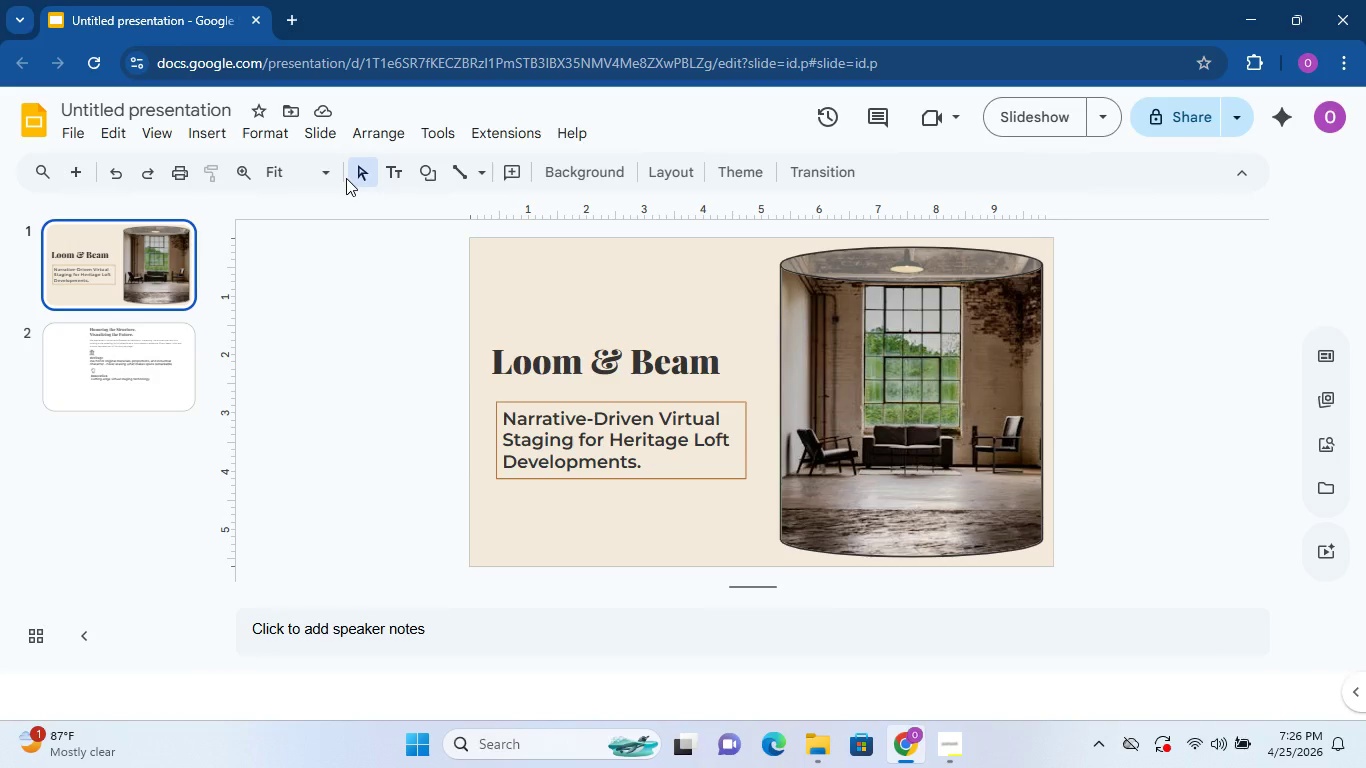 
hold_key(key=ControlLeft, duration=1.5)
 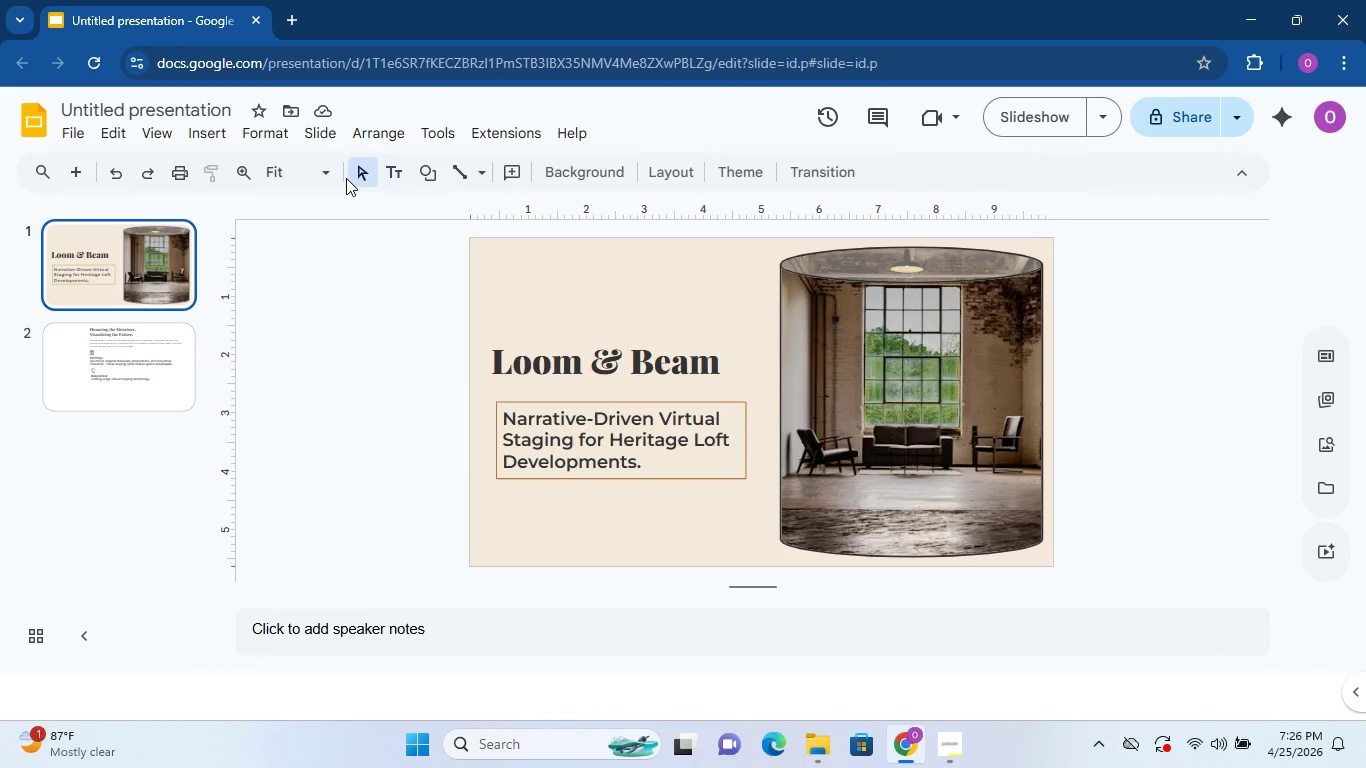 
hold_key(key=ControlLeft, duration=1.5)
 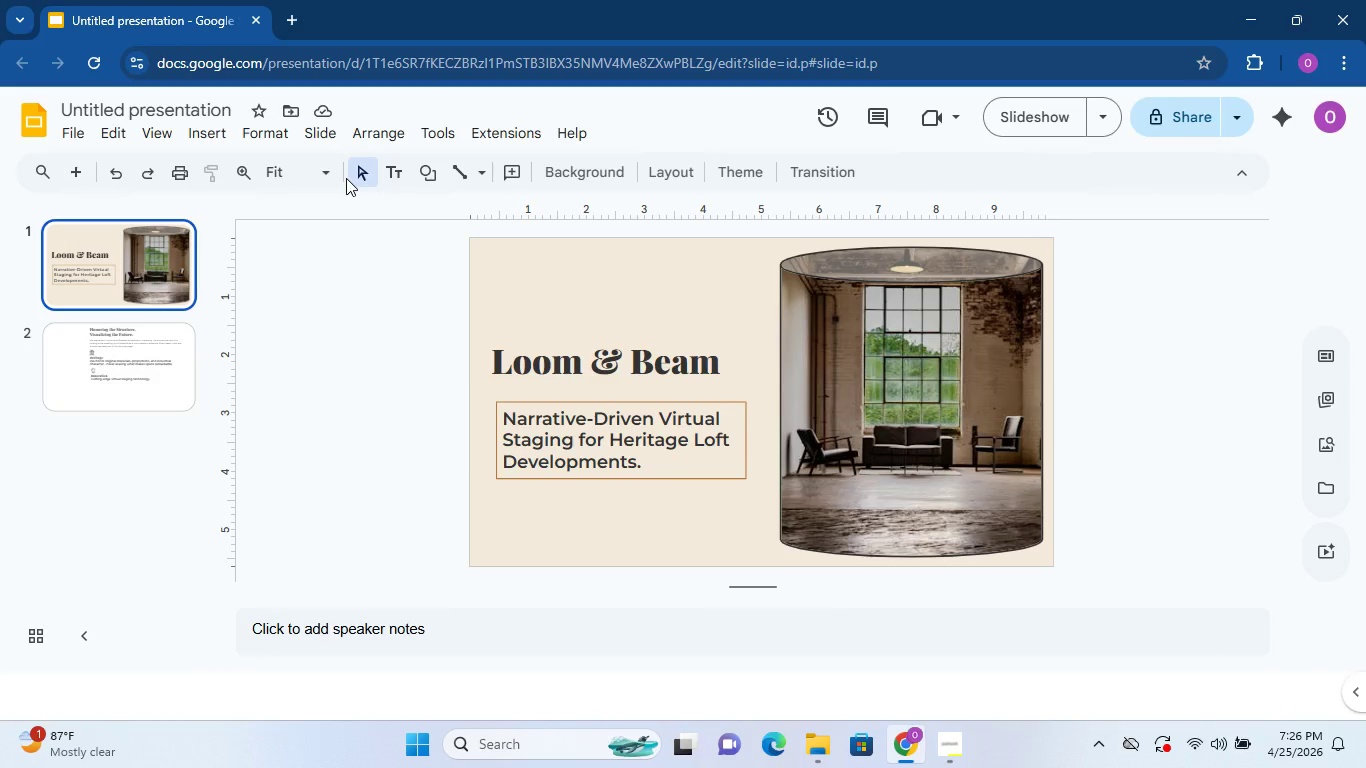 
hold_key(key=ControlLeft, duration=1.53)
 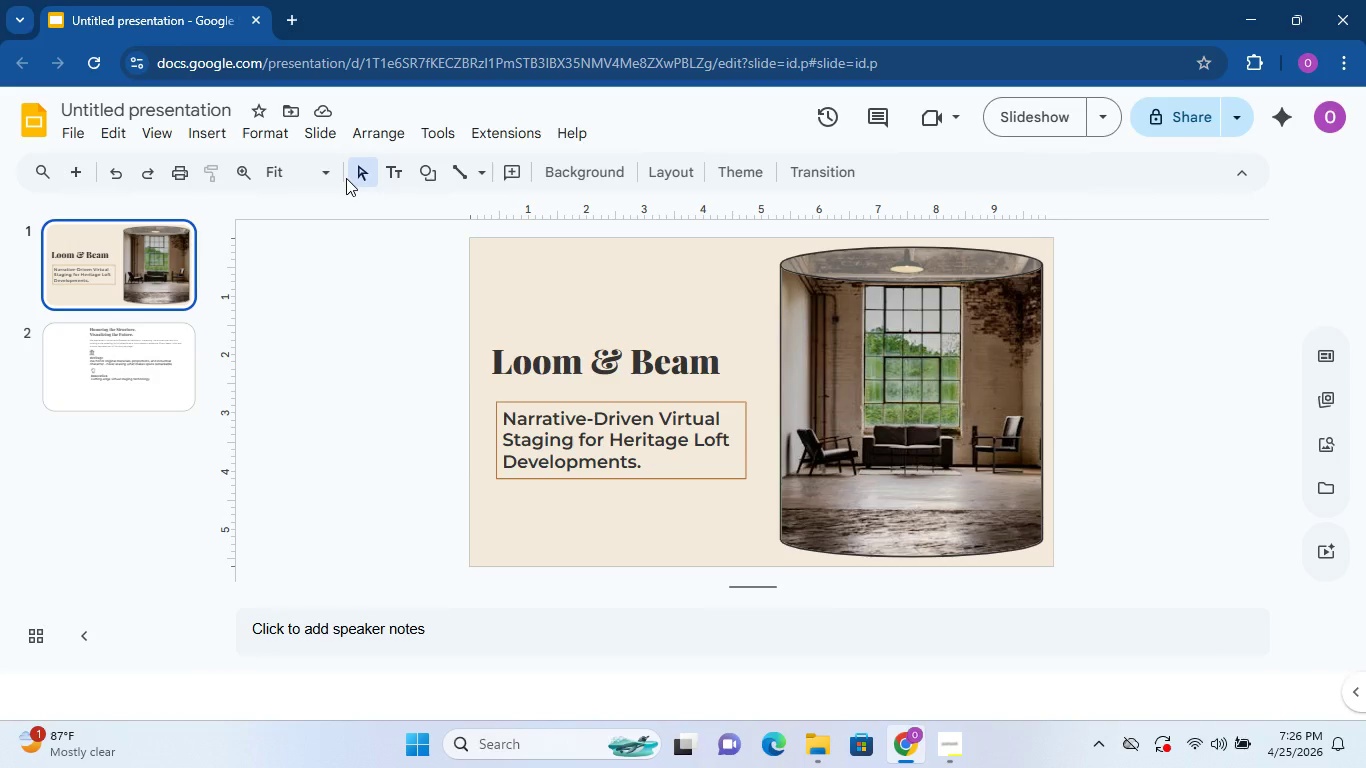 
hold_key(key=ControlLeft, duration=1.51)
 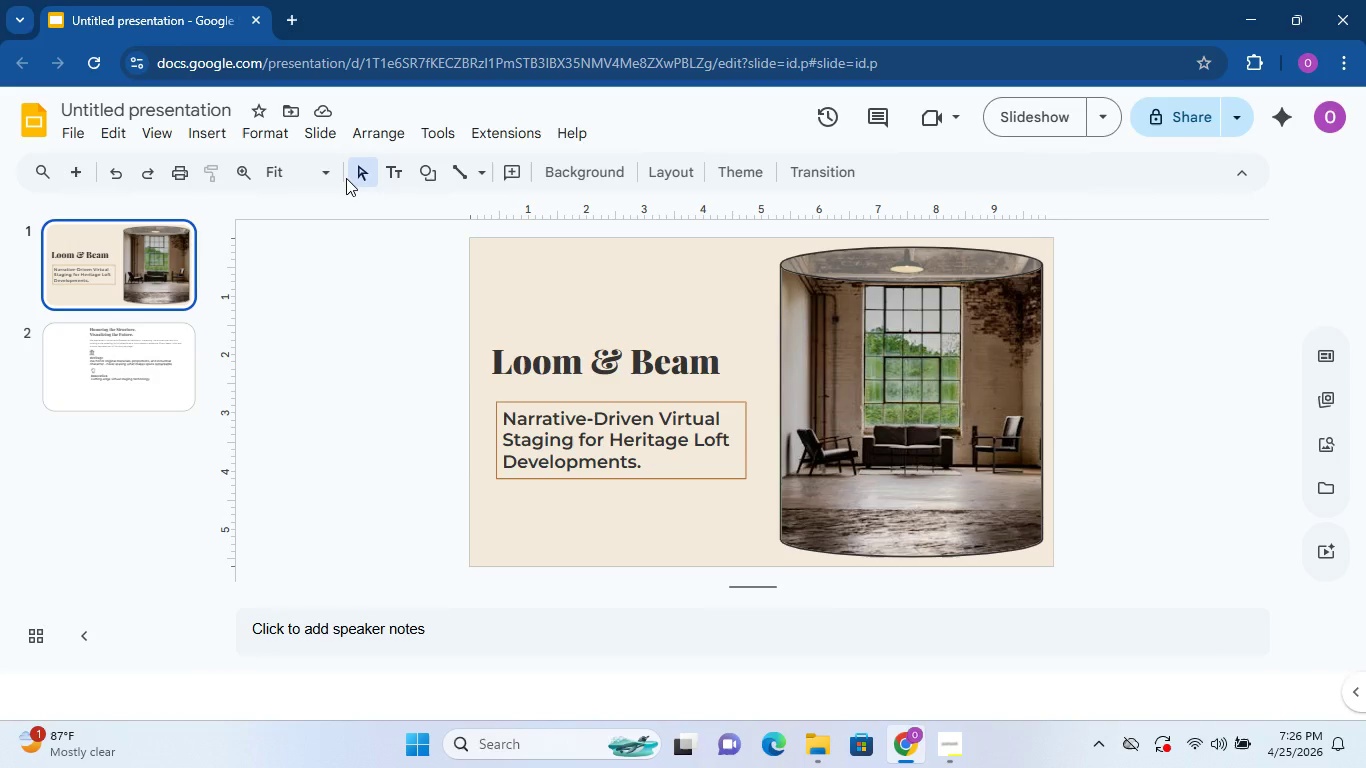 
hold_key(key=ControlLeft, duration=1.5)
 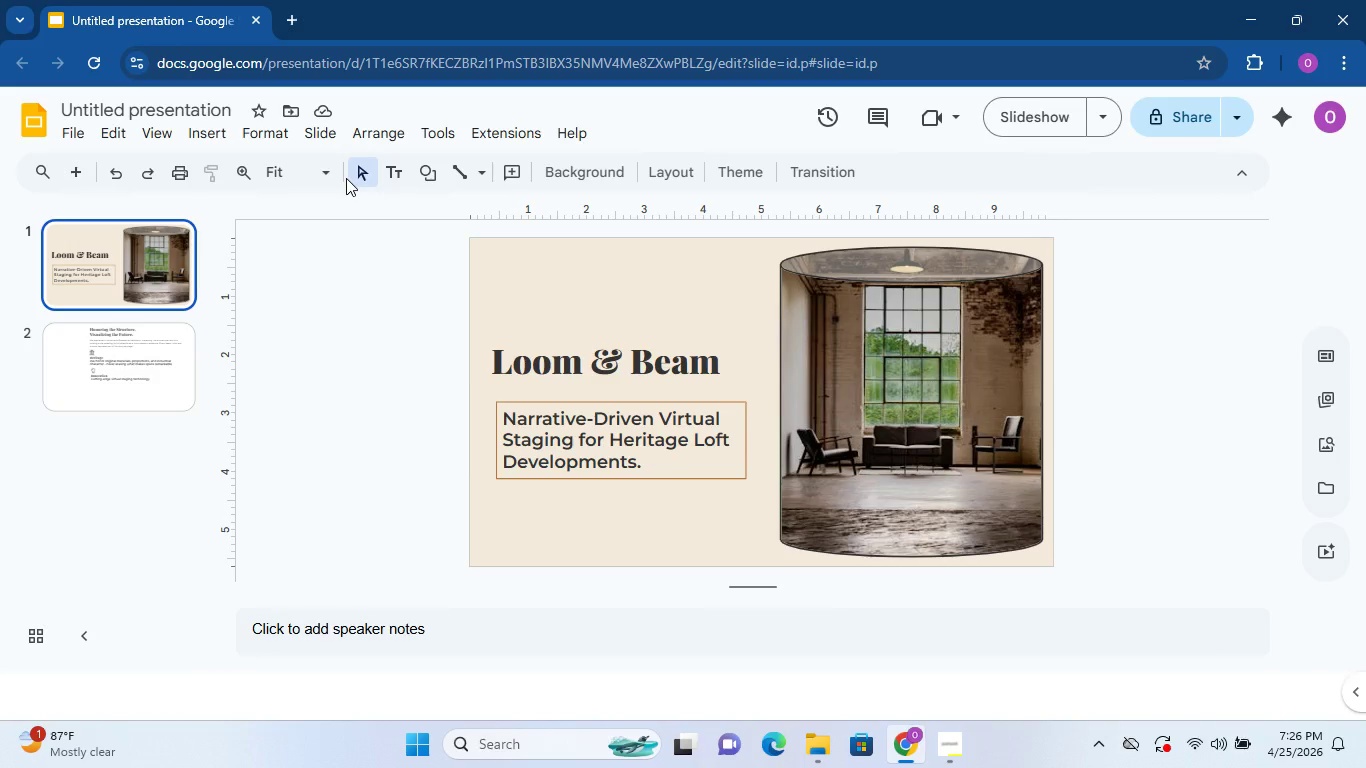 
hold_key(key=ControlLeft, duration=1.5)
 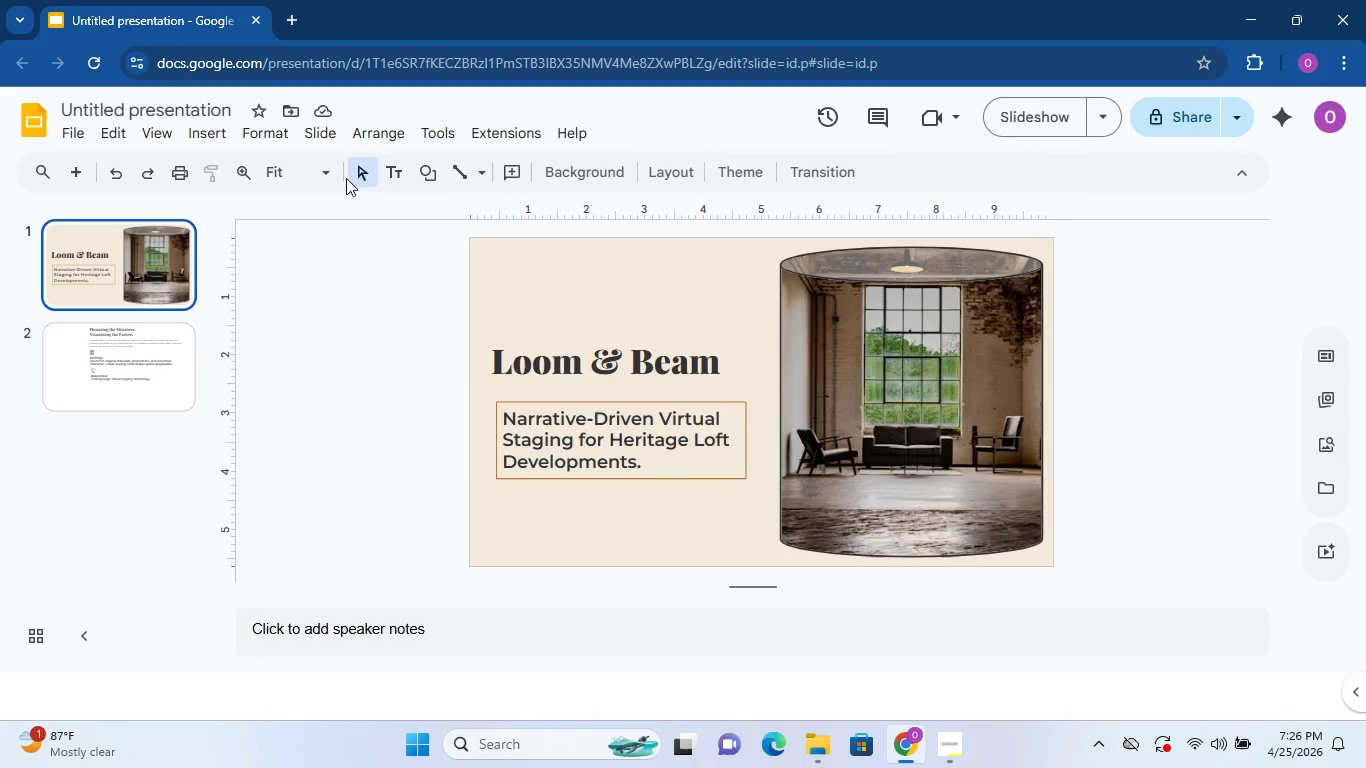 
hold_key(key=ControlLeft, duration=1.5)